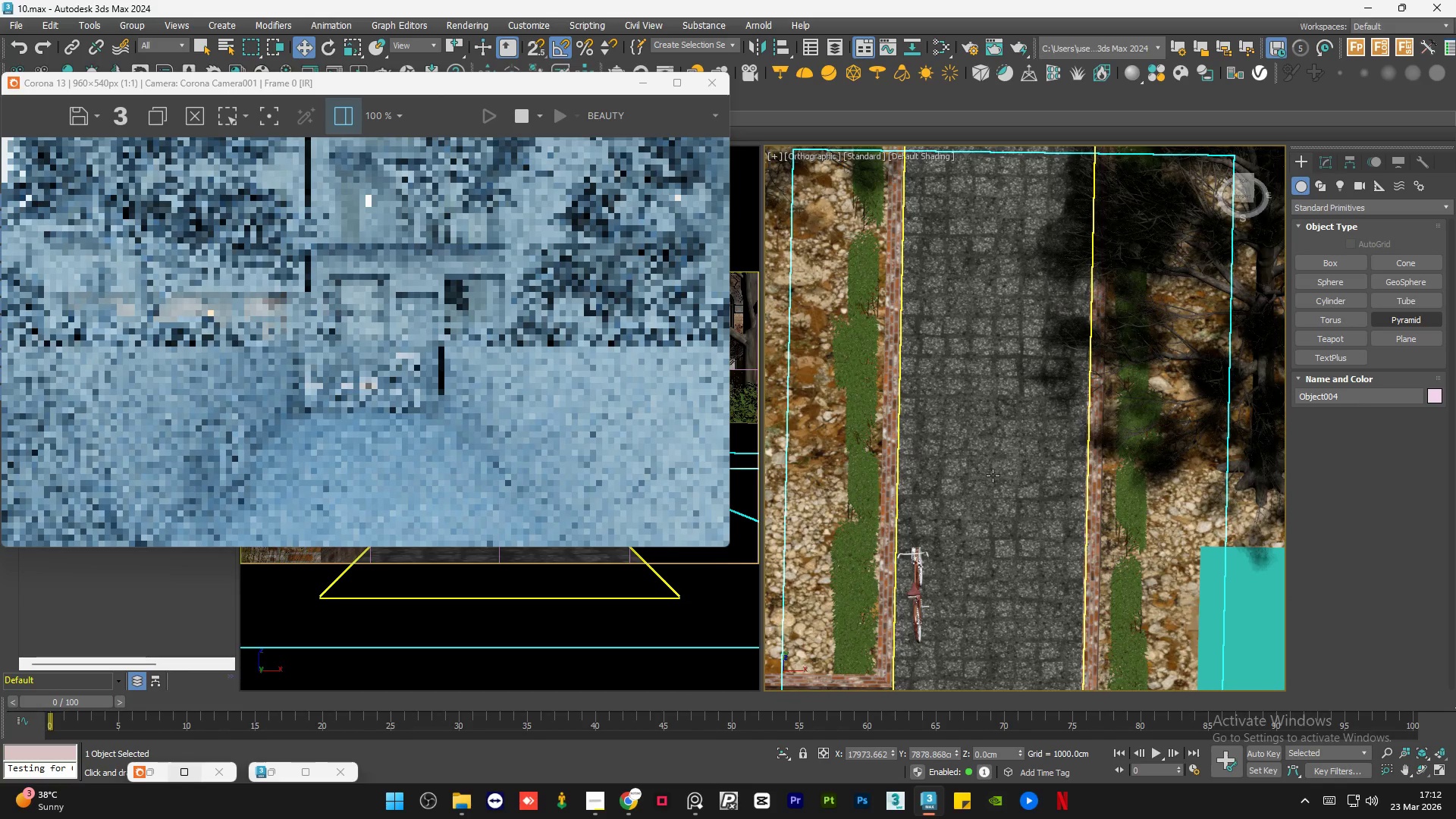 
scroll: coordinate [993, 475], scroll_direction: down, amount: 1.0
 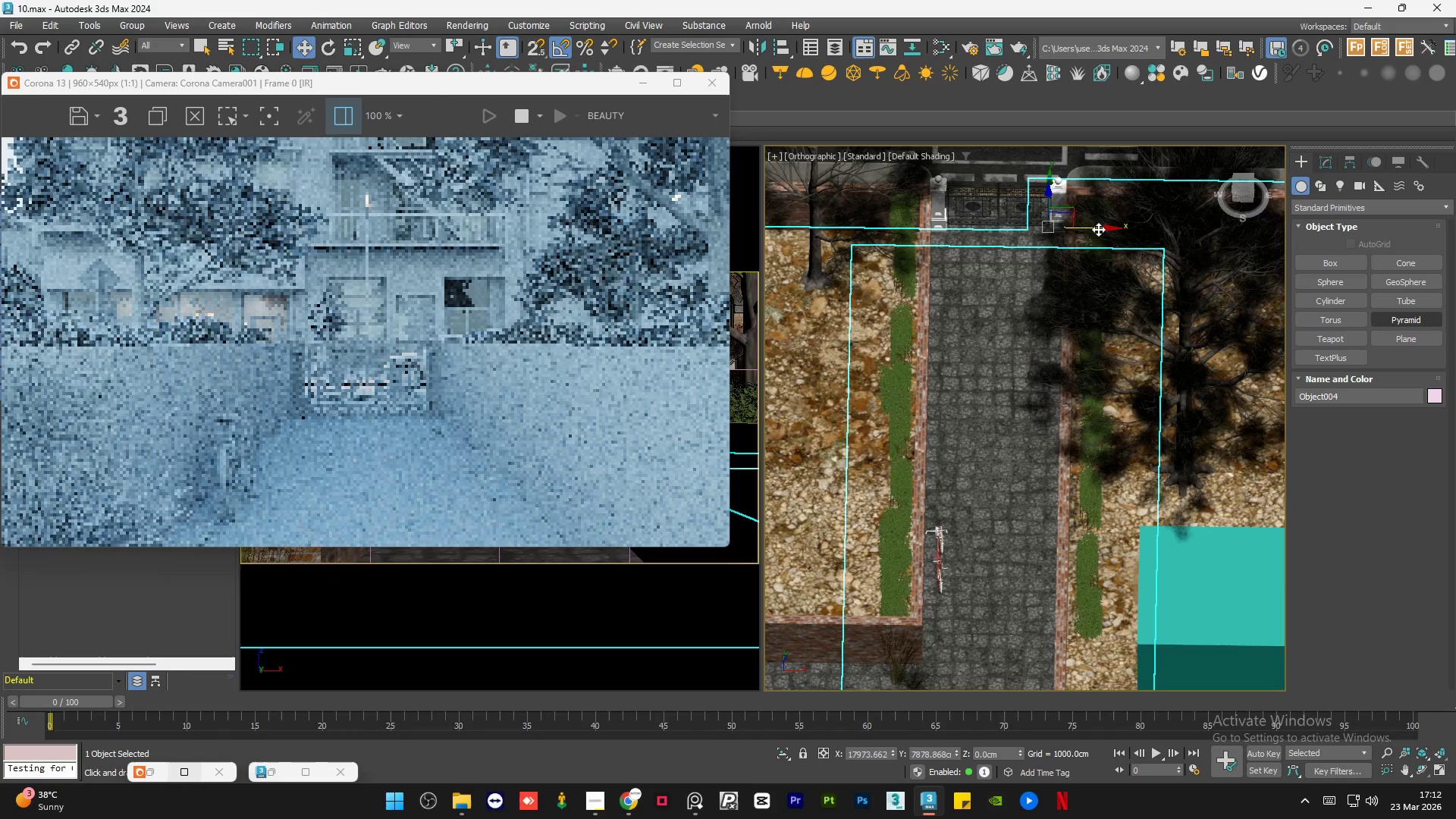 
left_click_drag(start_coordinate=[1101, 225], to_coordinate=[1034, 224])
 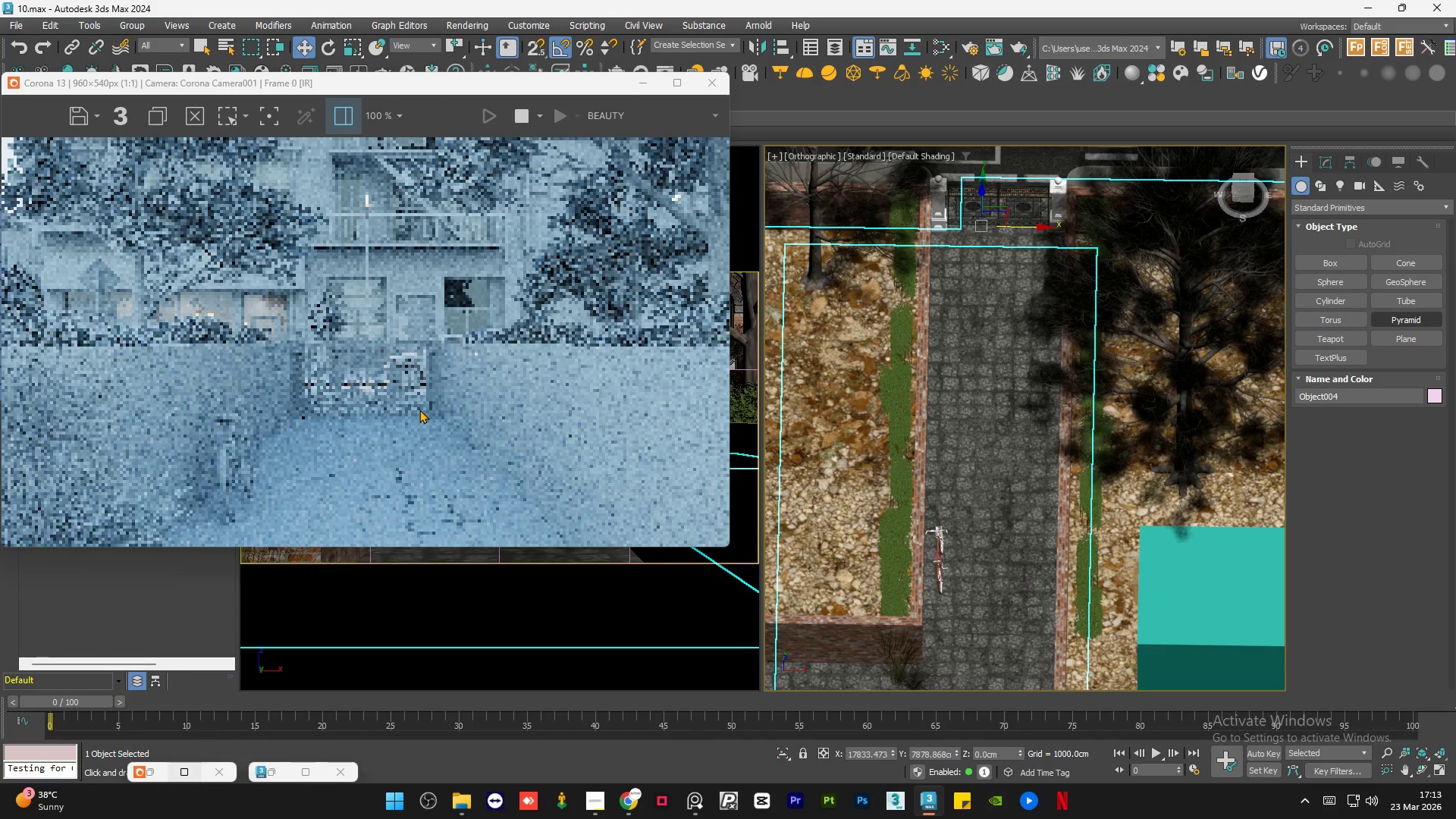 
wait(6.08)
 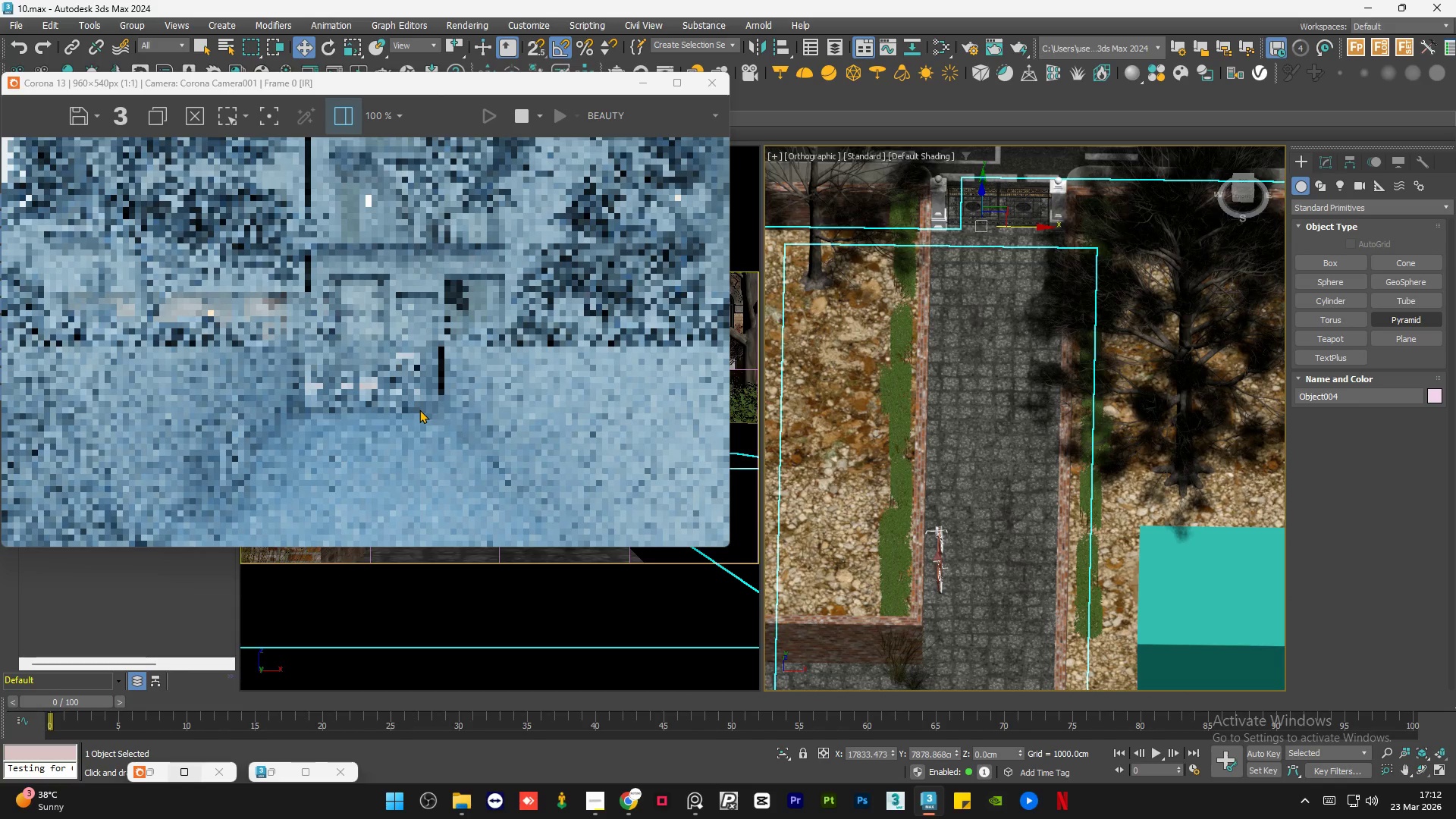 
scroll: coordinate [387, 503], scroll_direction: up, amount: 1.0
 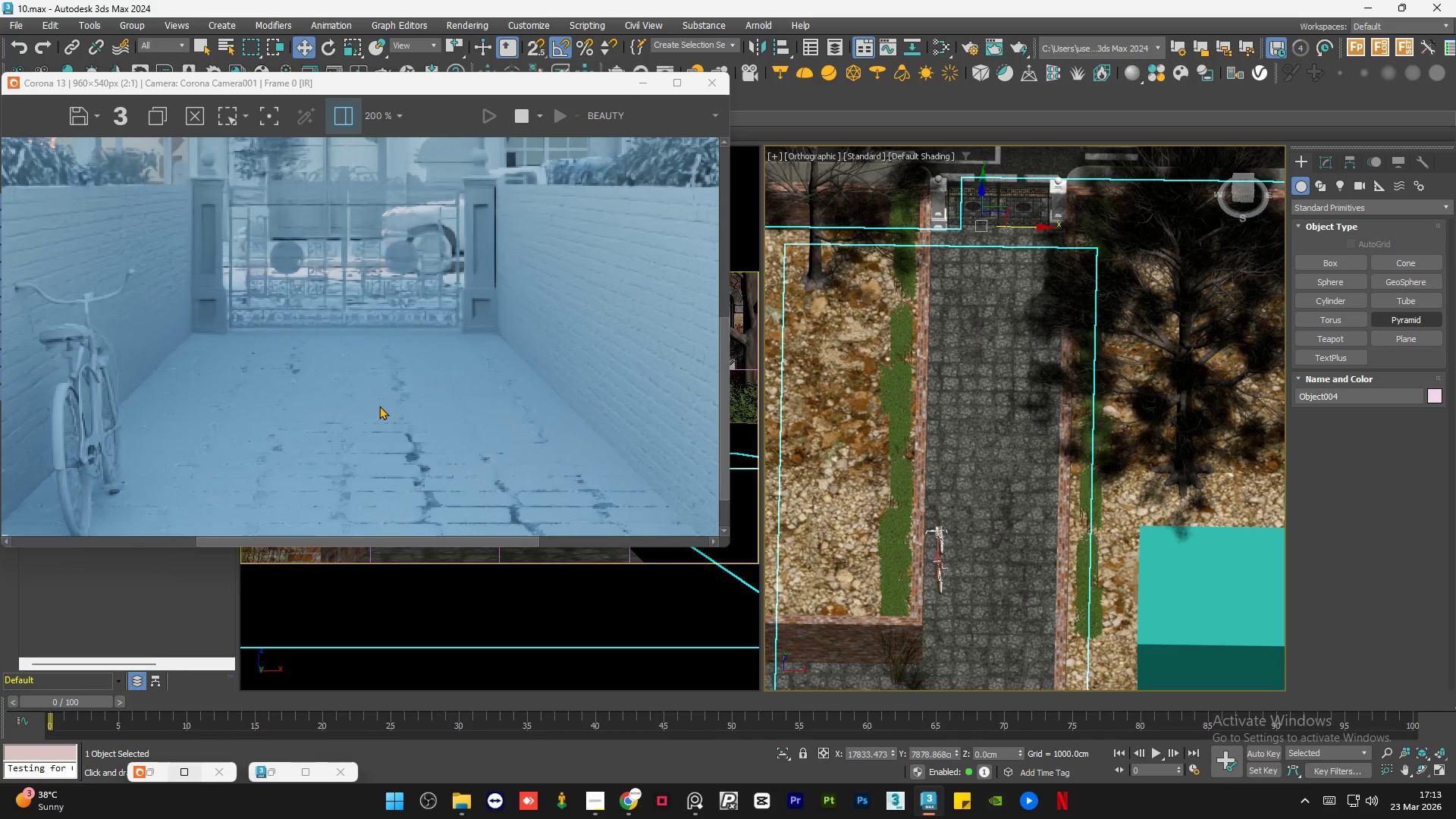 
scroll: coordinate [379, 406], scroll_direction: down, amount: 1.0
 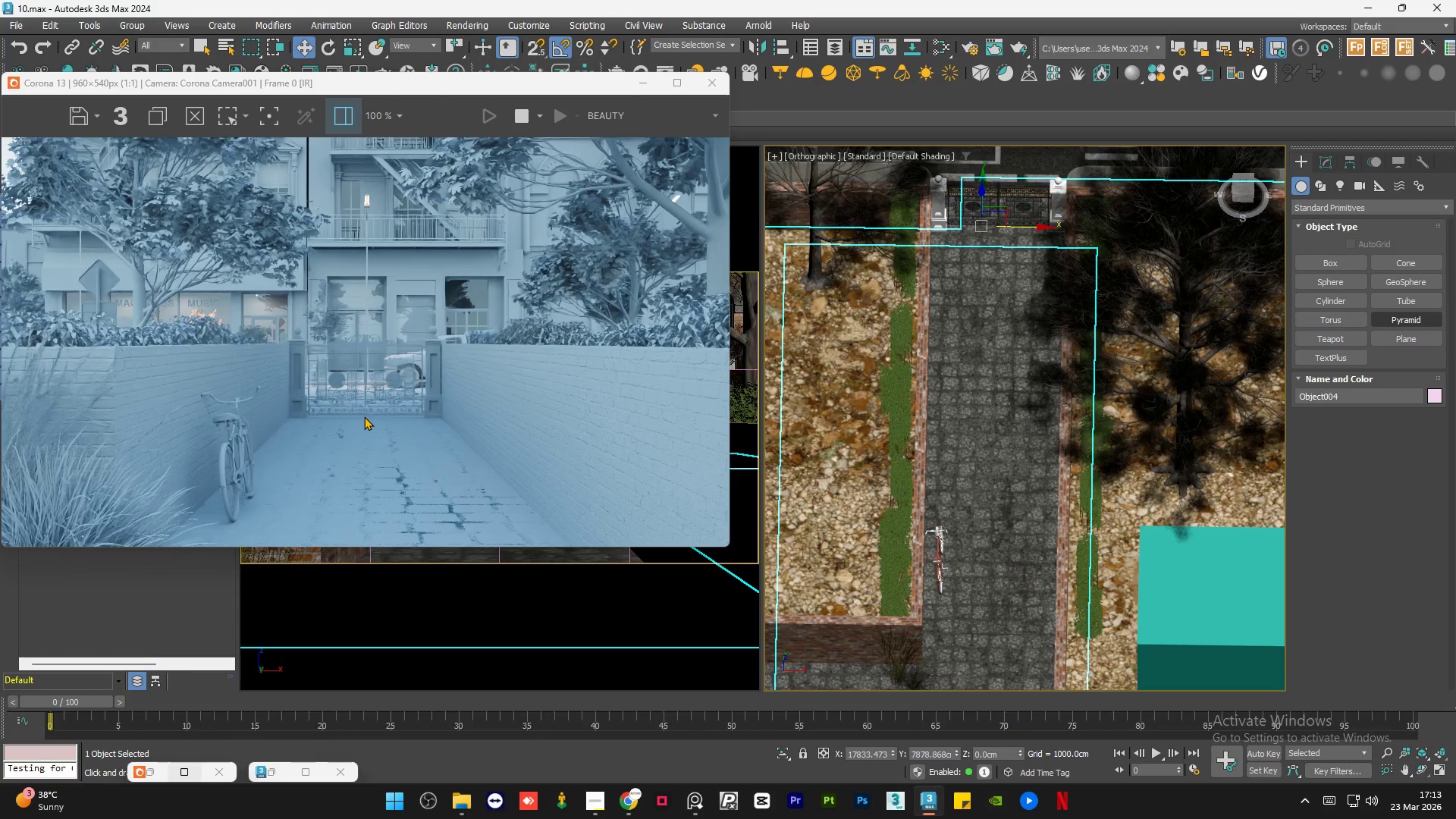 
key(Control+Z)
 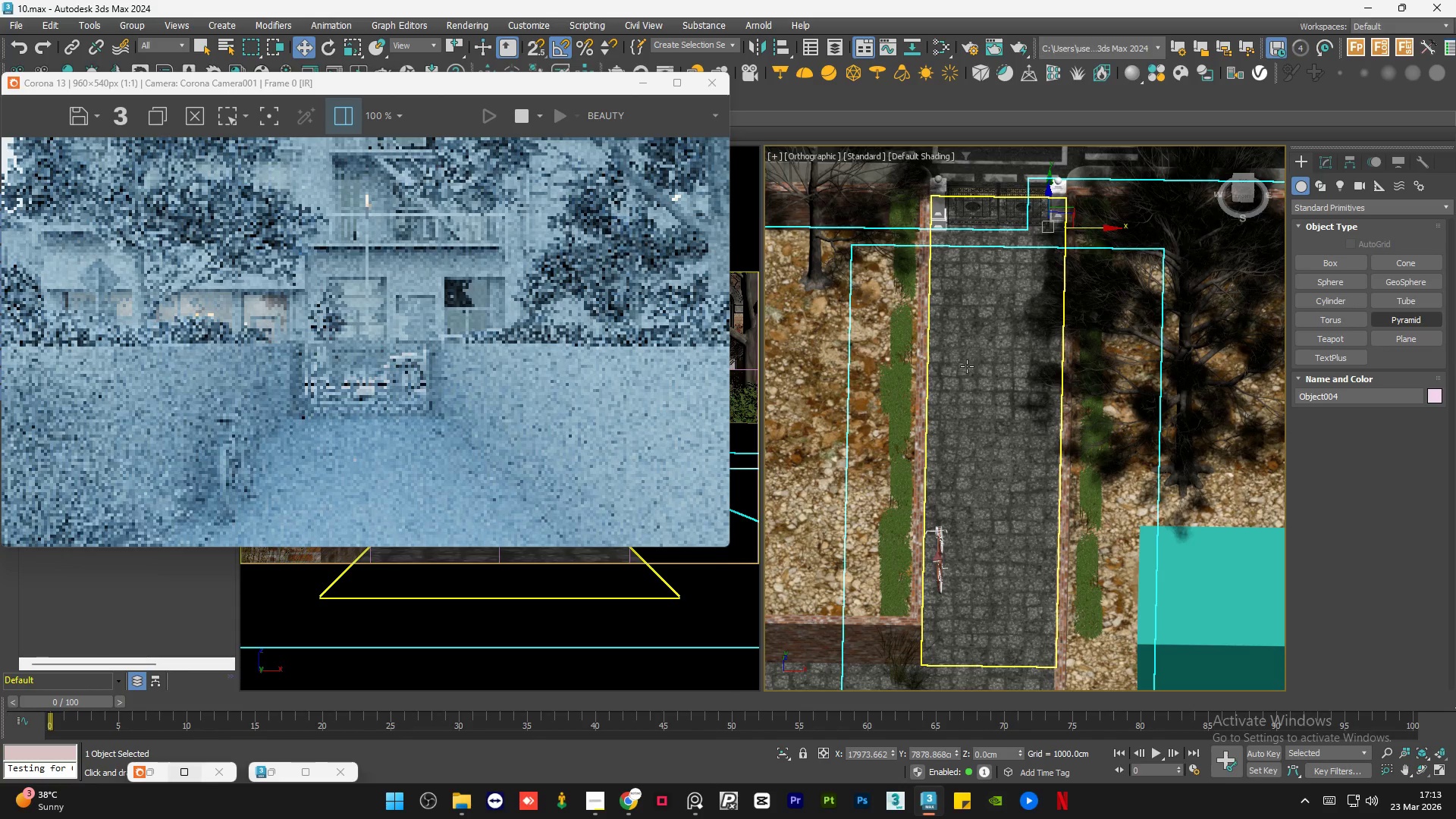 
scroll: coordinate [244, 495], scroll_direction: up, amount: 1.0
 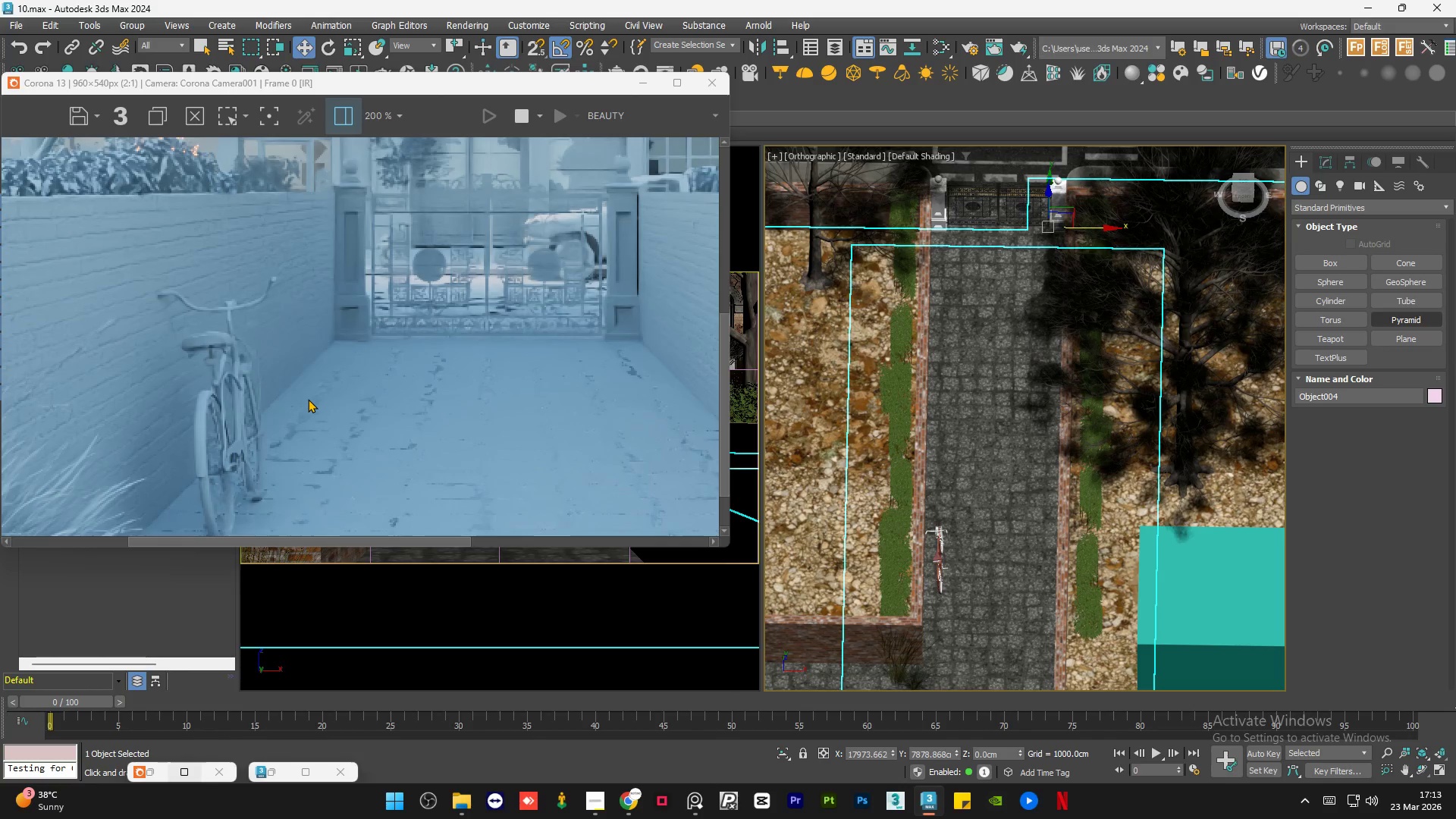 
scroll: coordinate [970, 451], scroll_direction: down, amount: 4.0
 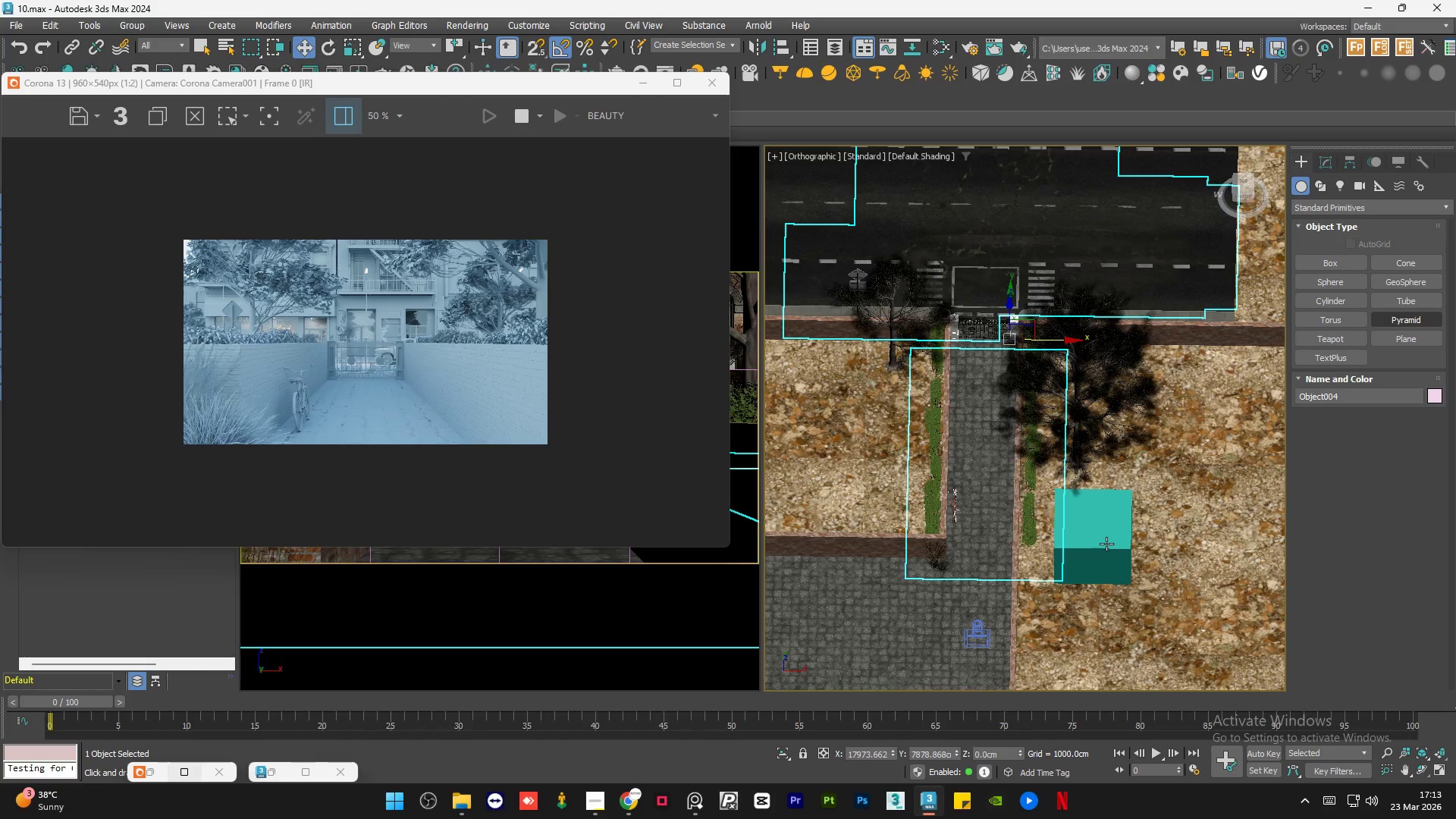 
left_click([1107, 544])
 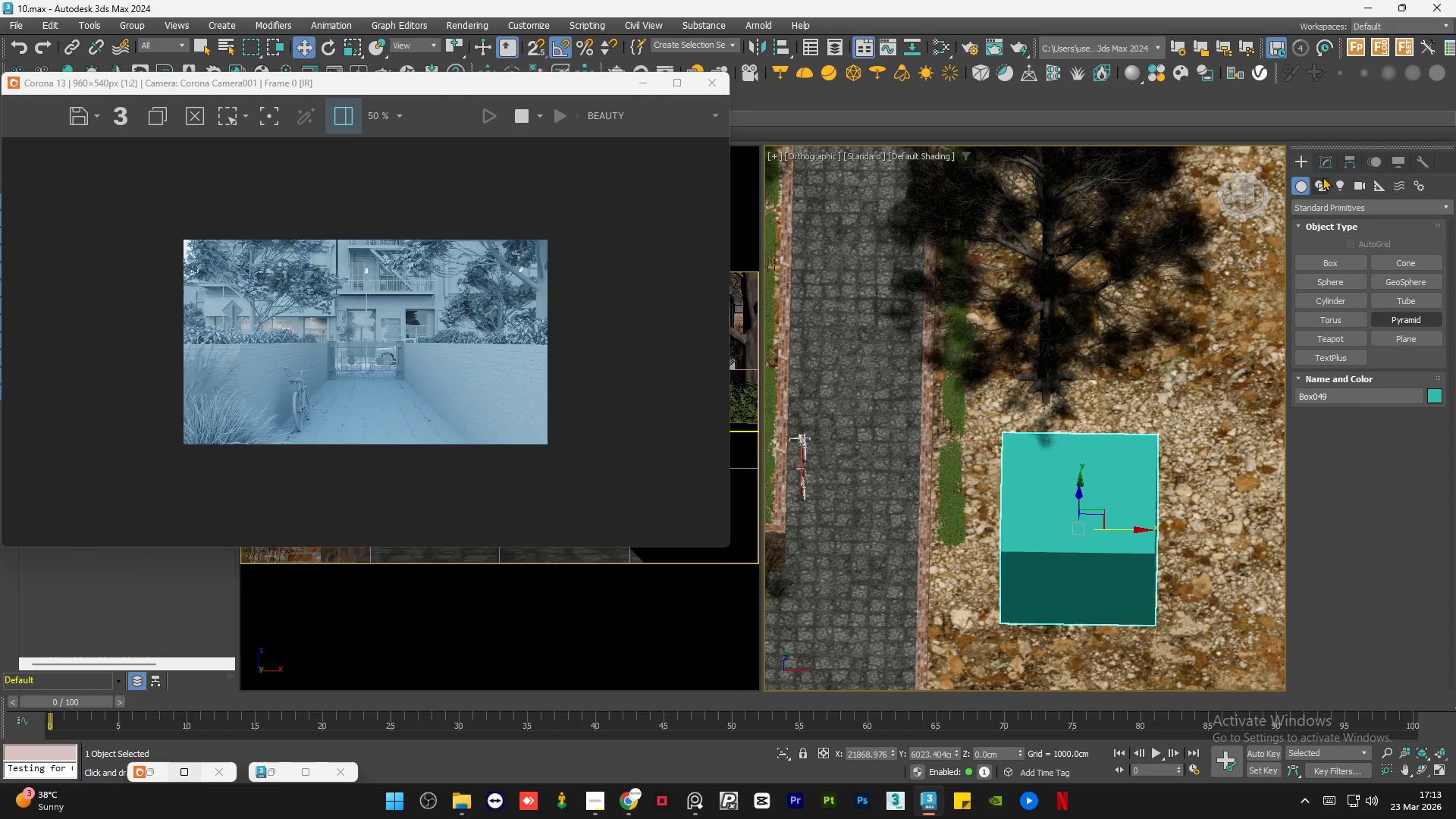 
scroll: coordinate [1106, 544], scroll_direction: up, amount: 2.0
 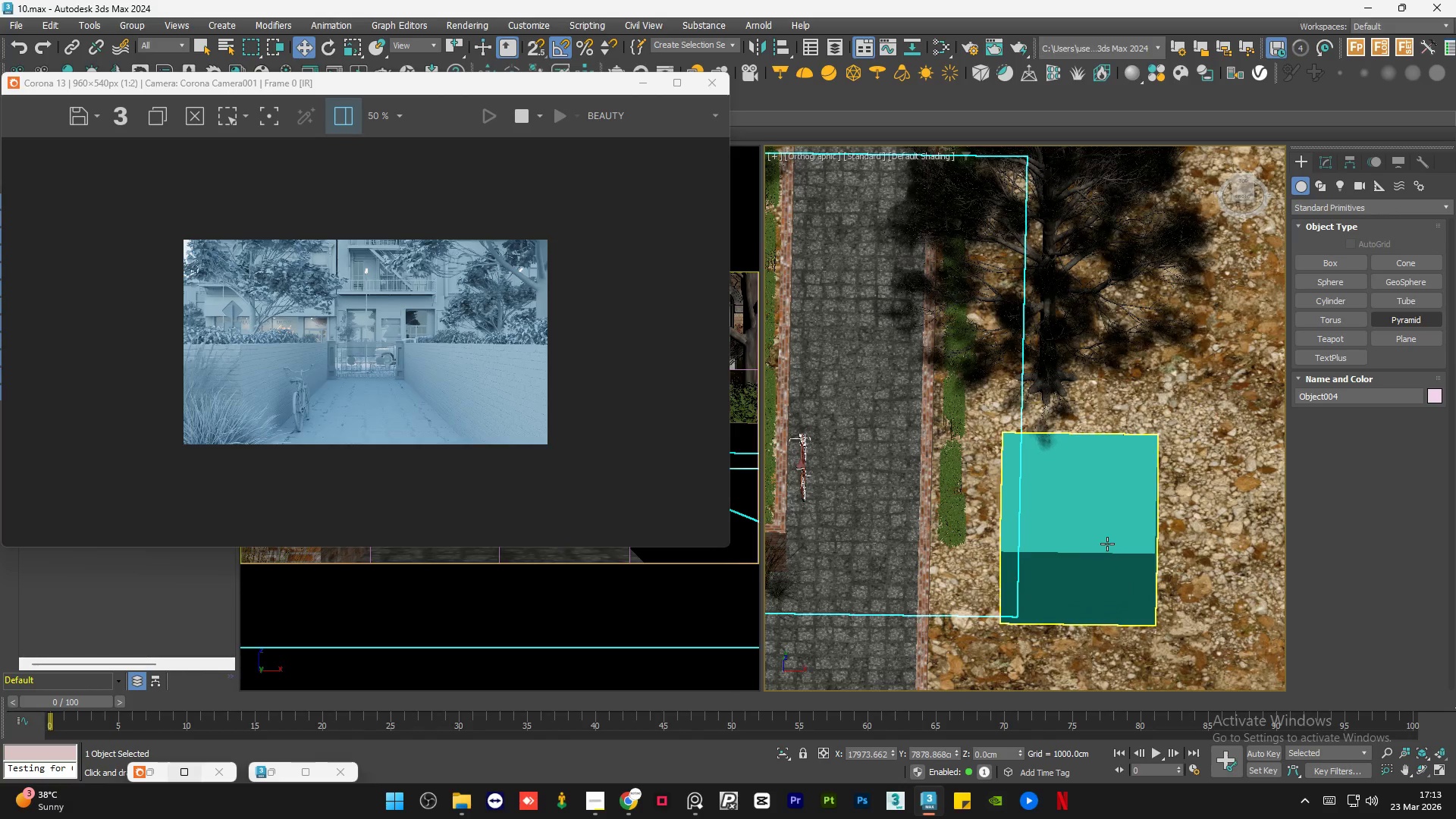 
left_click([1327, 162])
 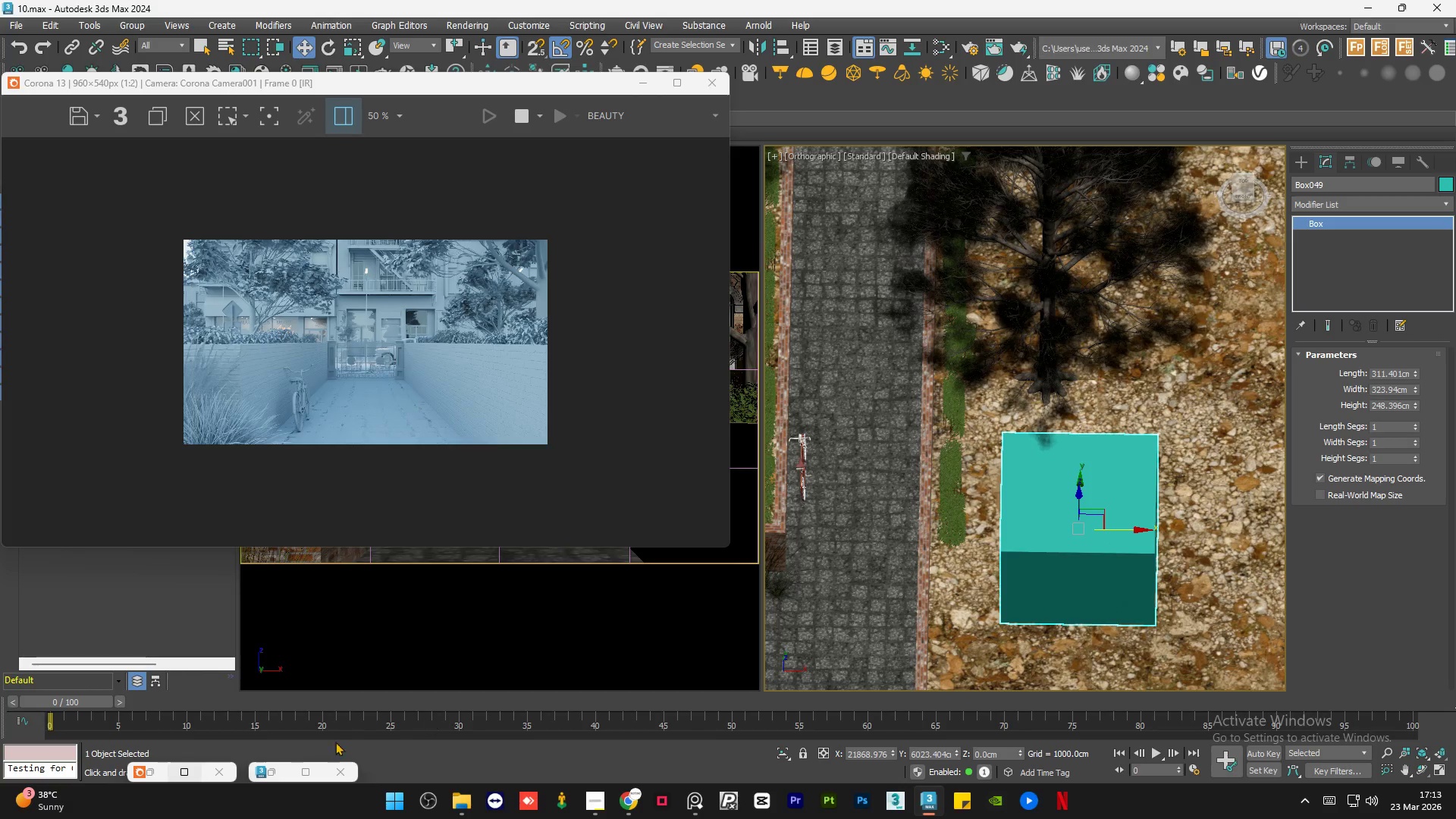 
left_click([280, 768])
 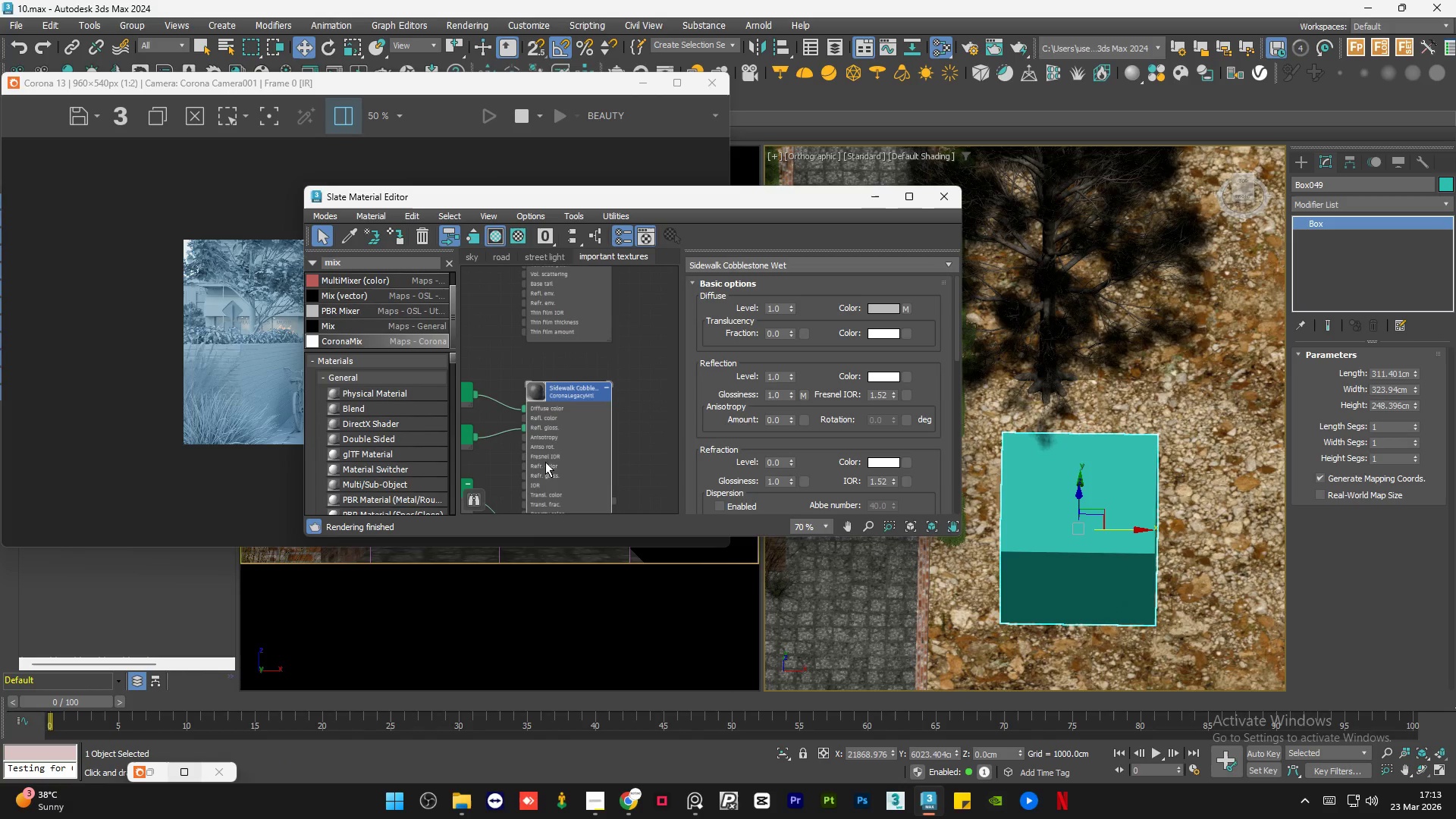 
left_click([547, 456])
 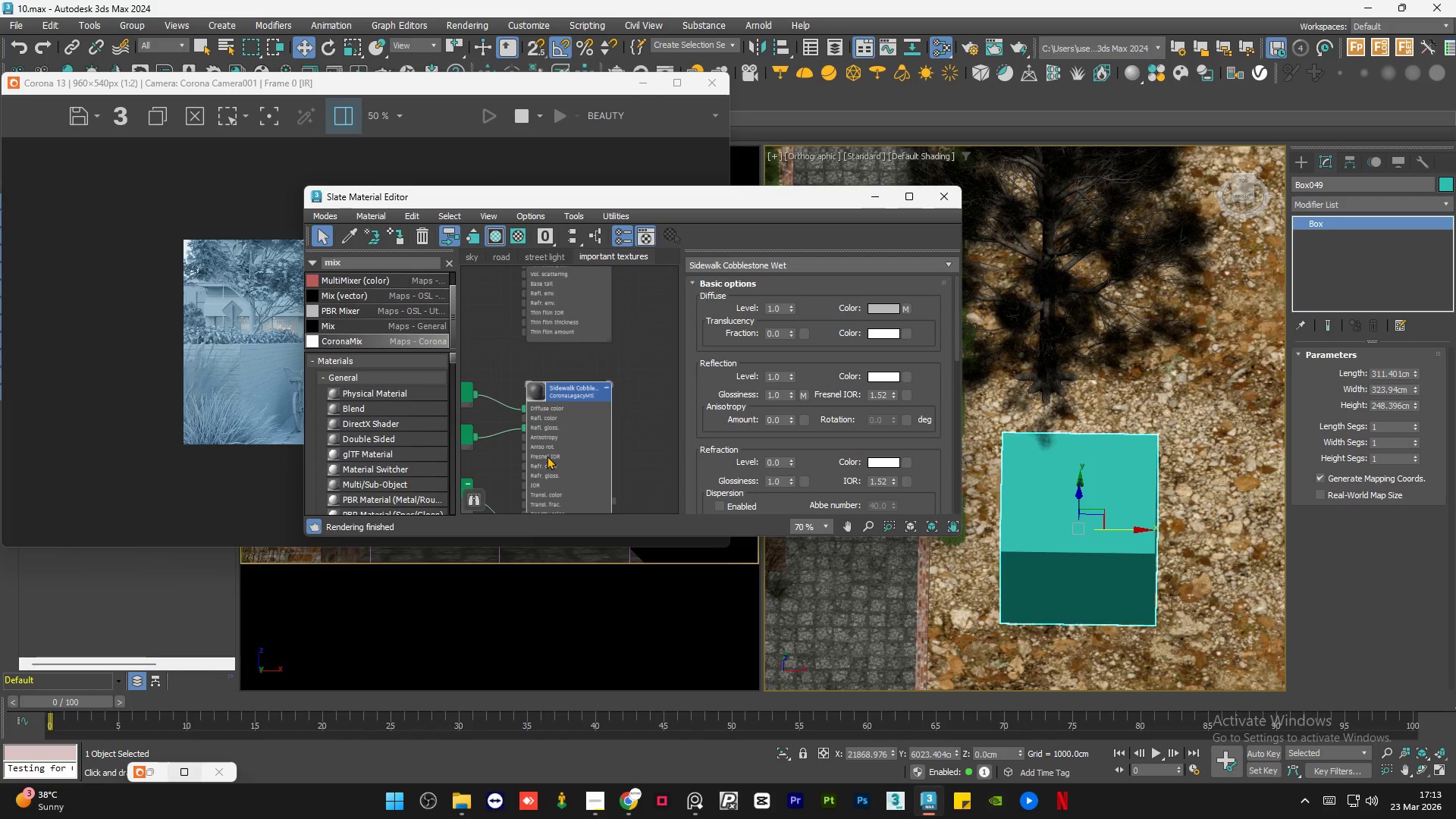 
key(A)
 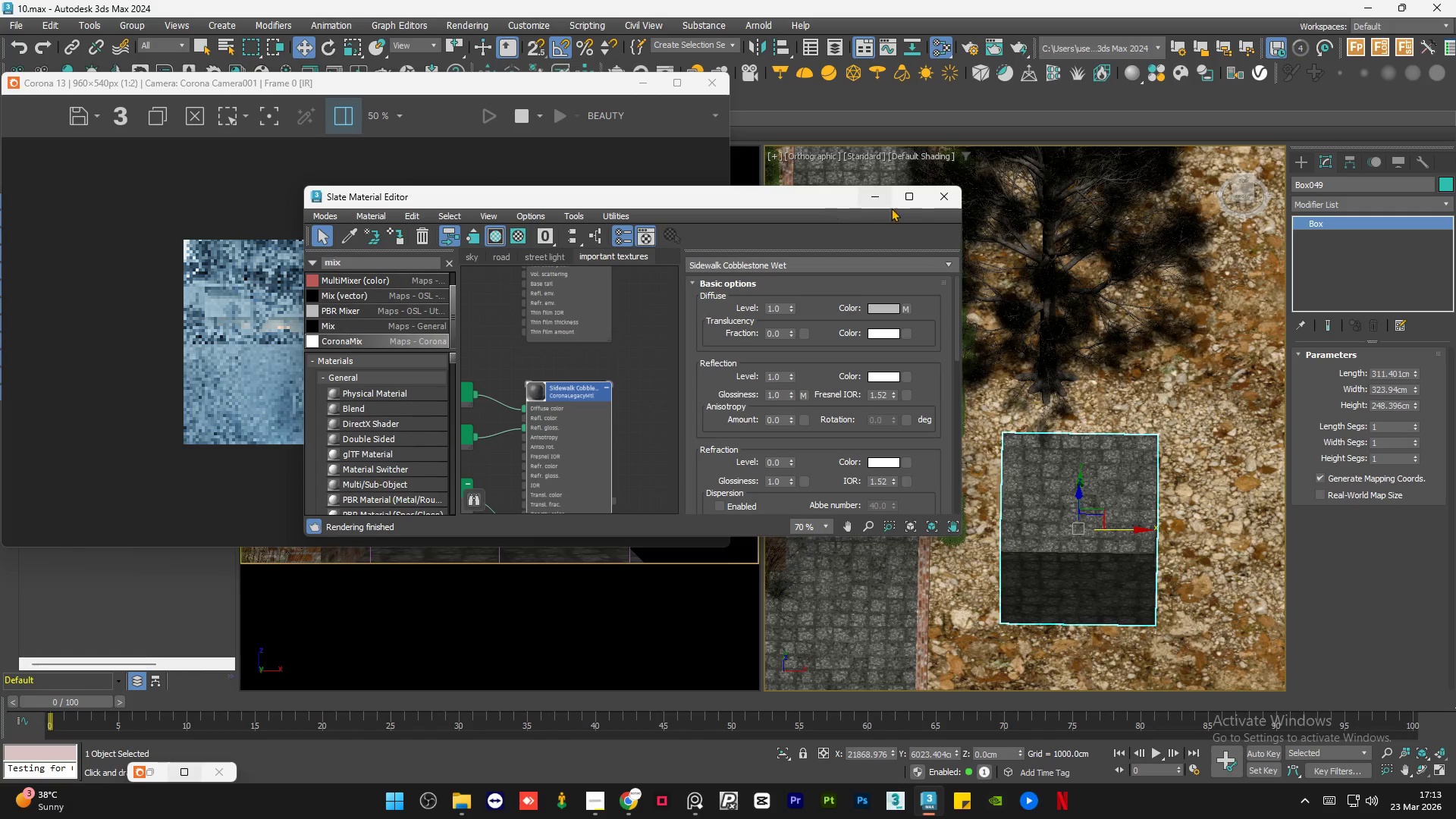 
left_click([884, 197])
 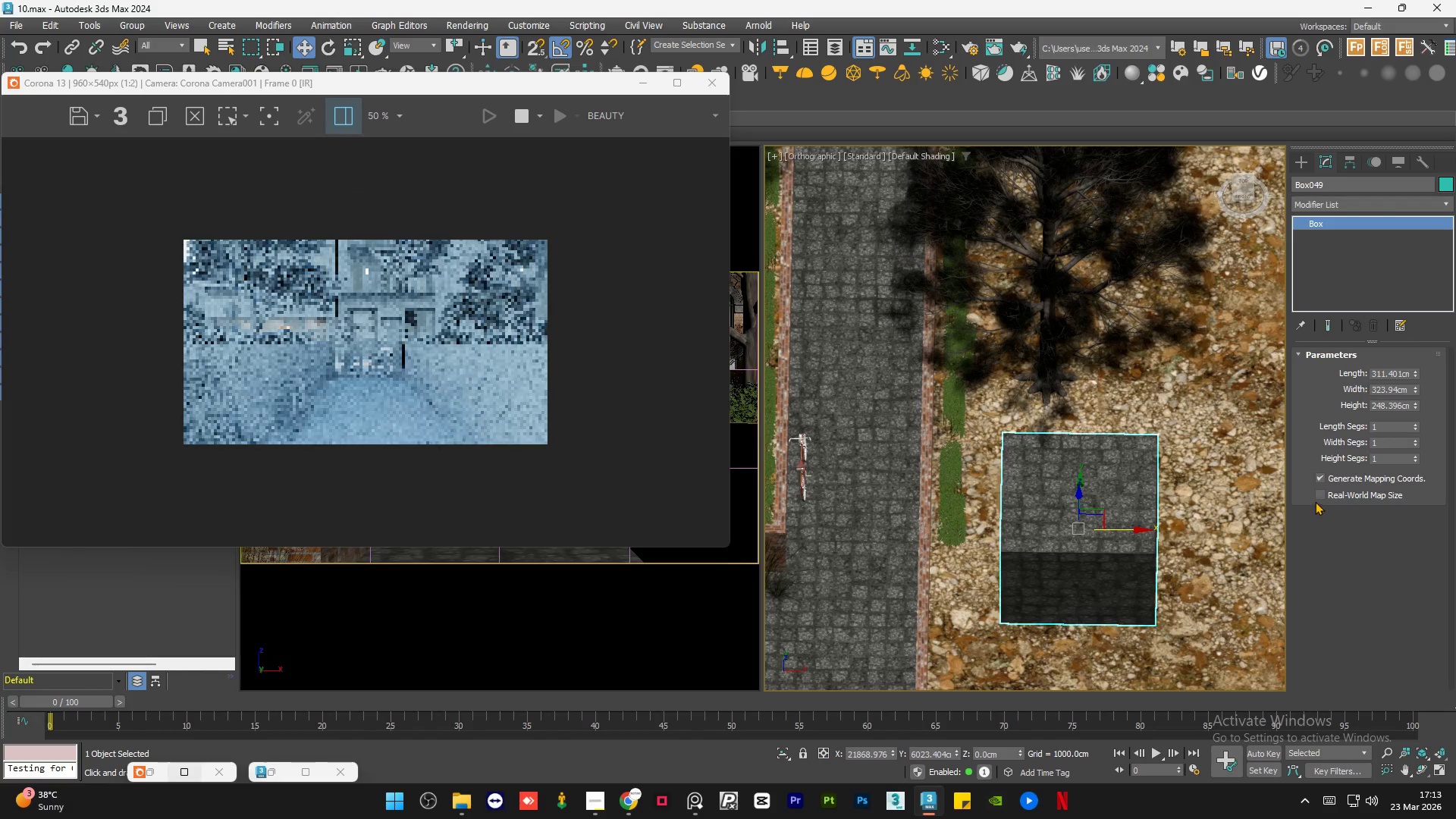 
left_click([1320, 491])
 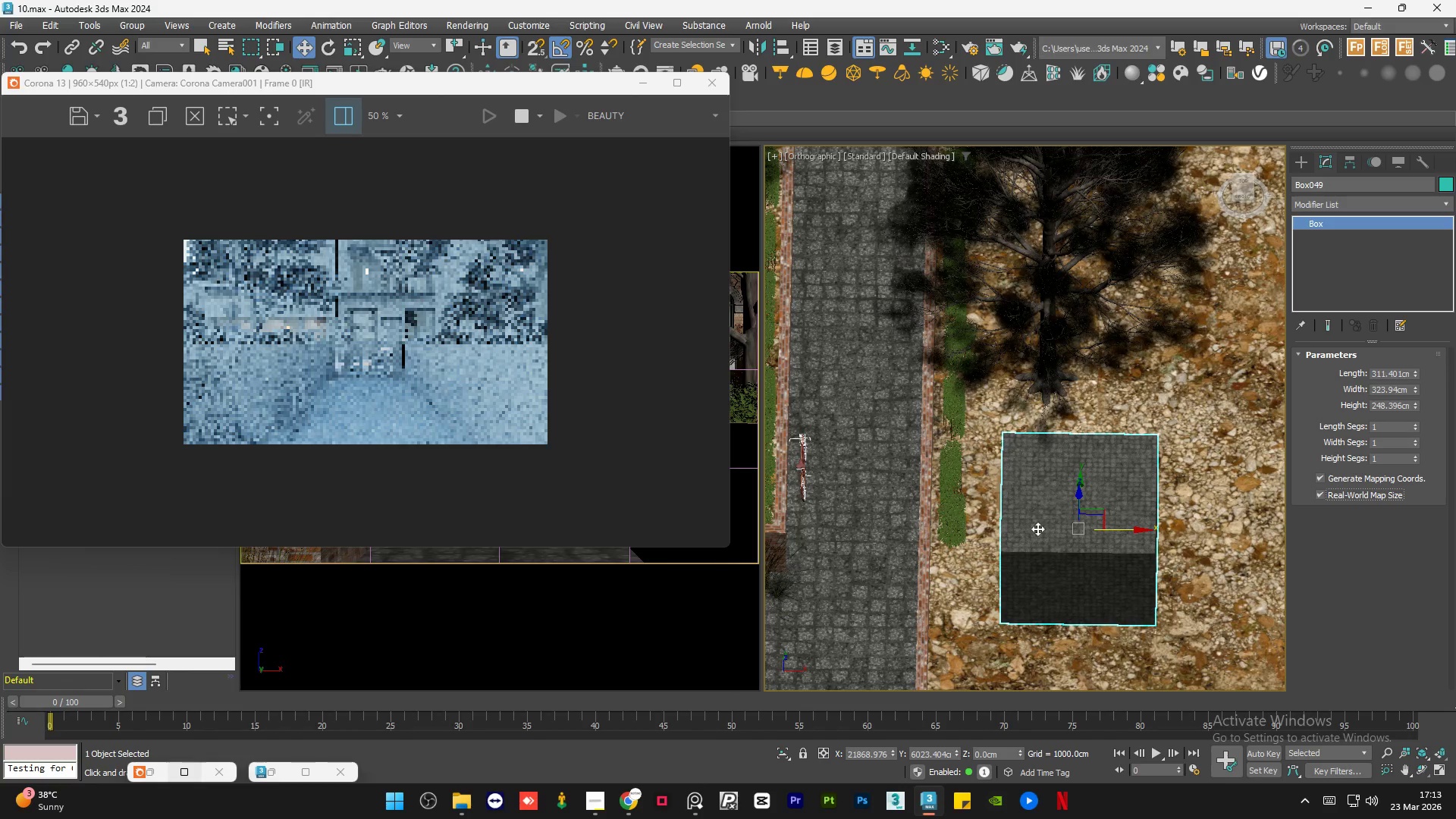 
scroll: coordinate [1095, 403], scroll_direction: none, amount: 0.0
 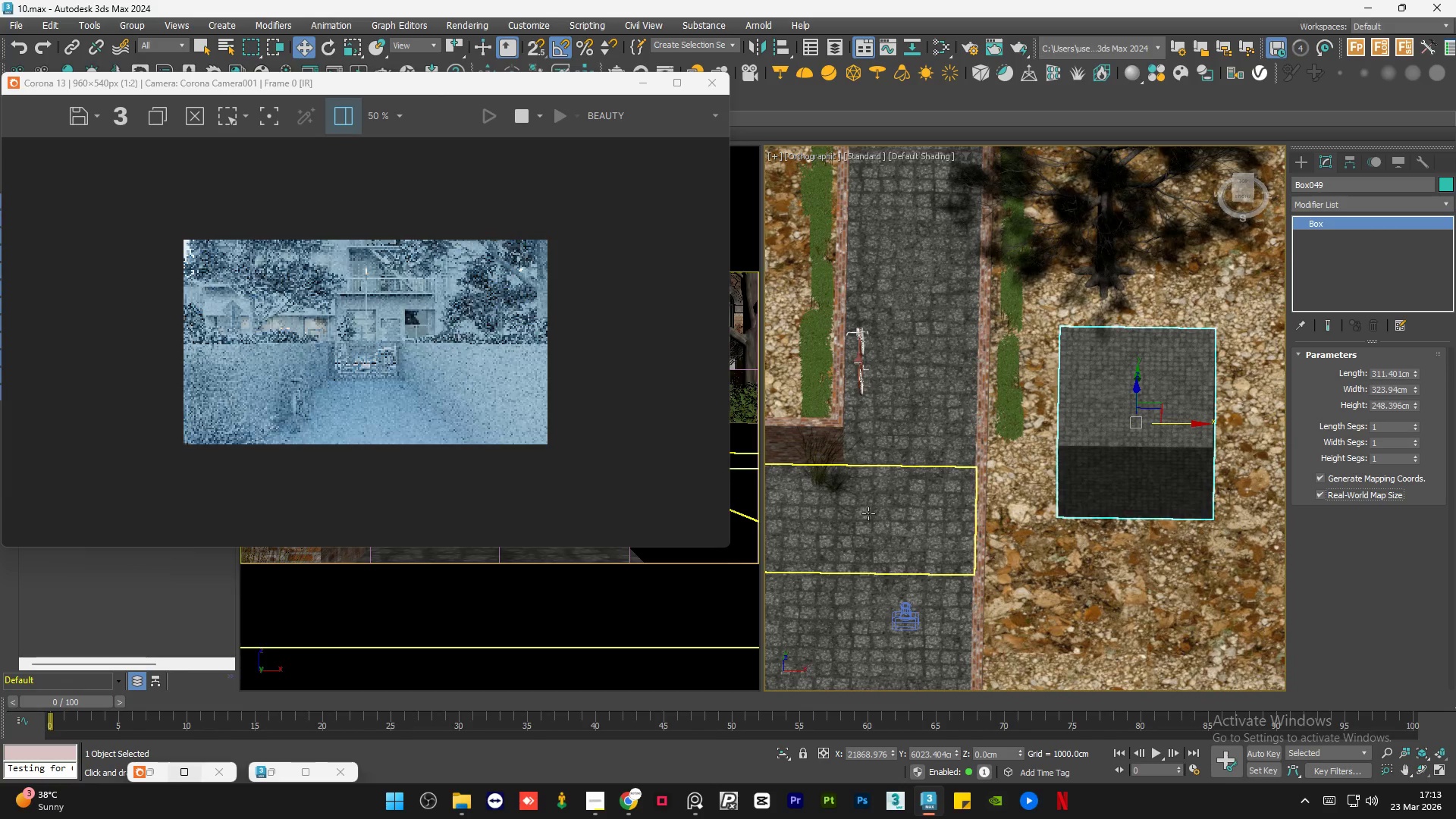 
left_click([868, 513])
 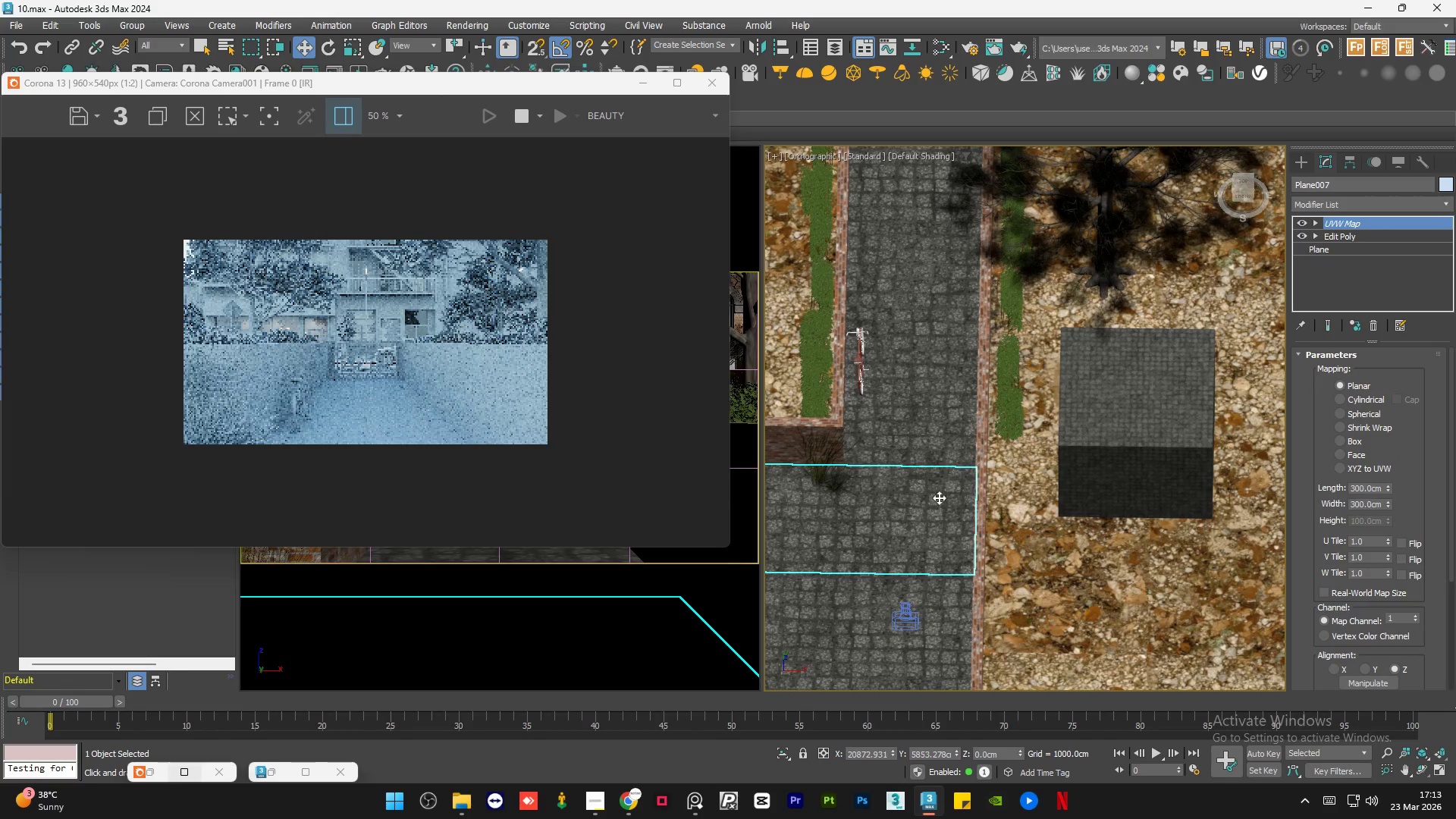 
hold_key(key=ControlLeft, duration=0.58)
 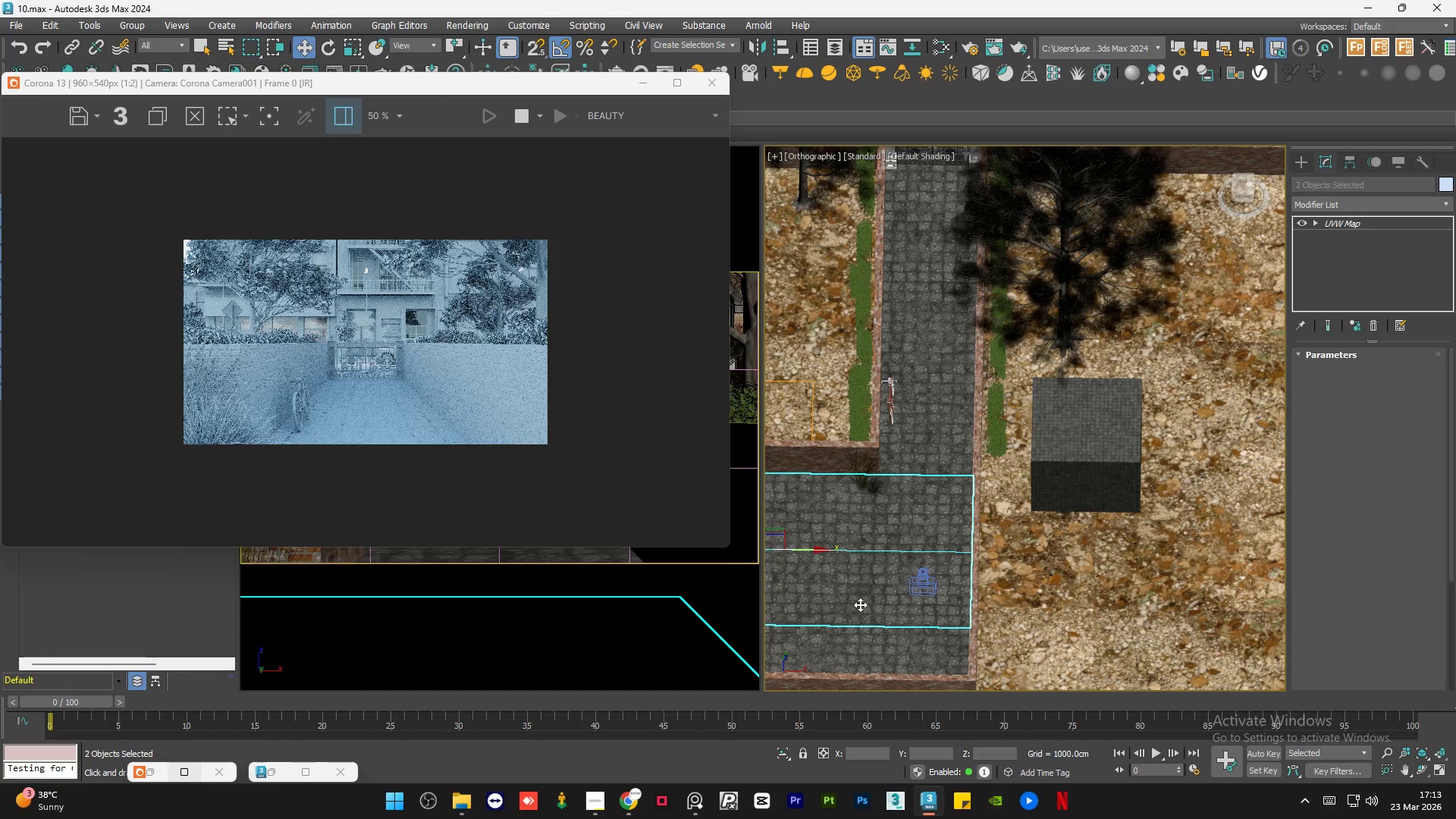 
scroll: coordinate [965, 497], scroll_direction: down, amount: 1.0
 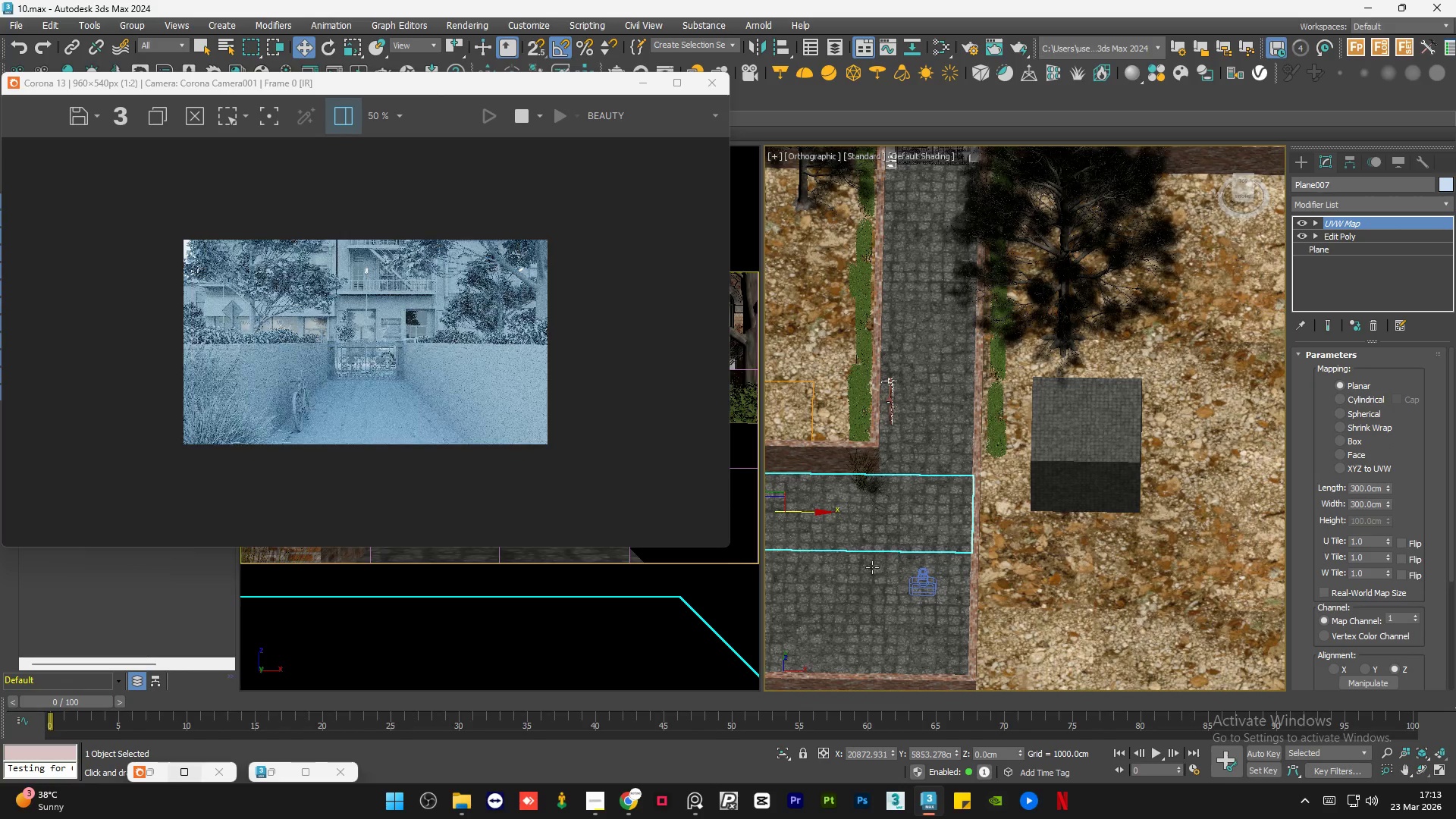 
hold_key(key=ControlLeft, duration=0.78)
left_click([845, 651])
 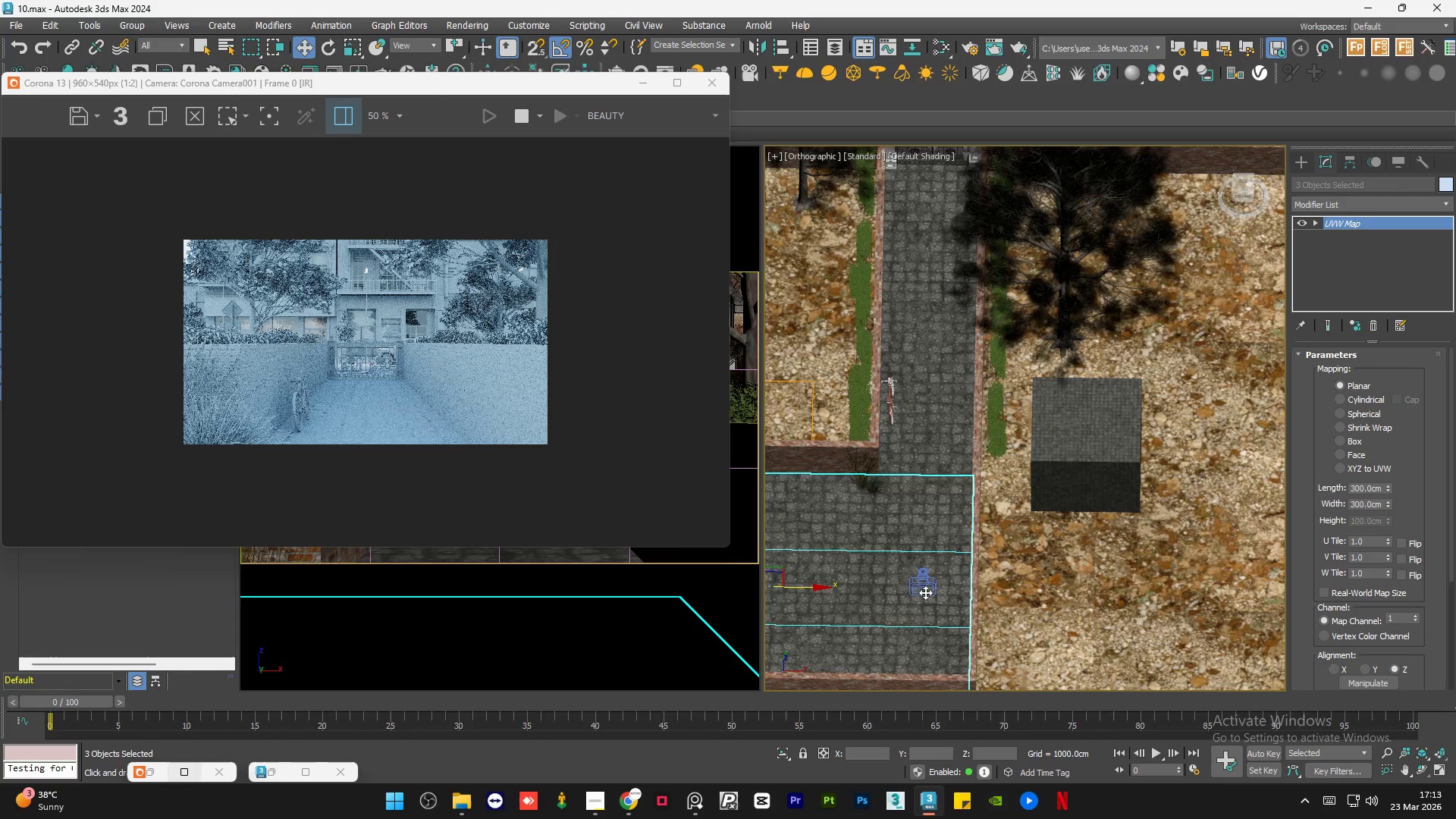 
scroll: coordinate [935, 631], scroll_direction: down, amount: 2.0
 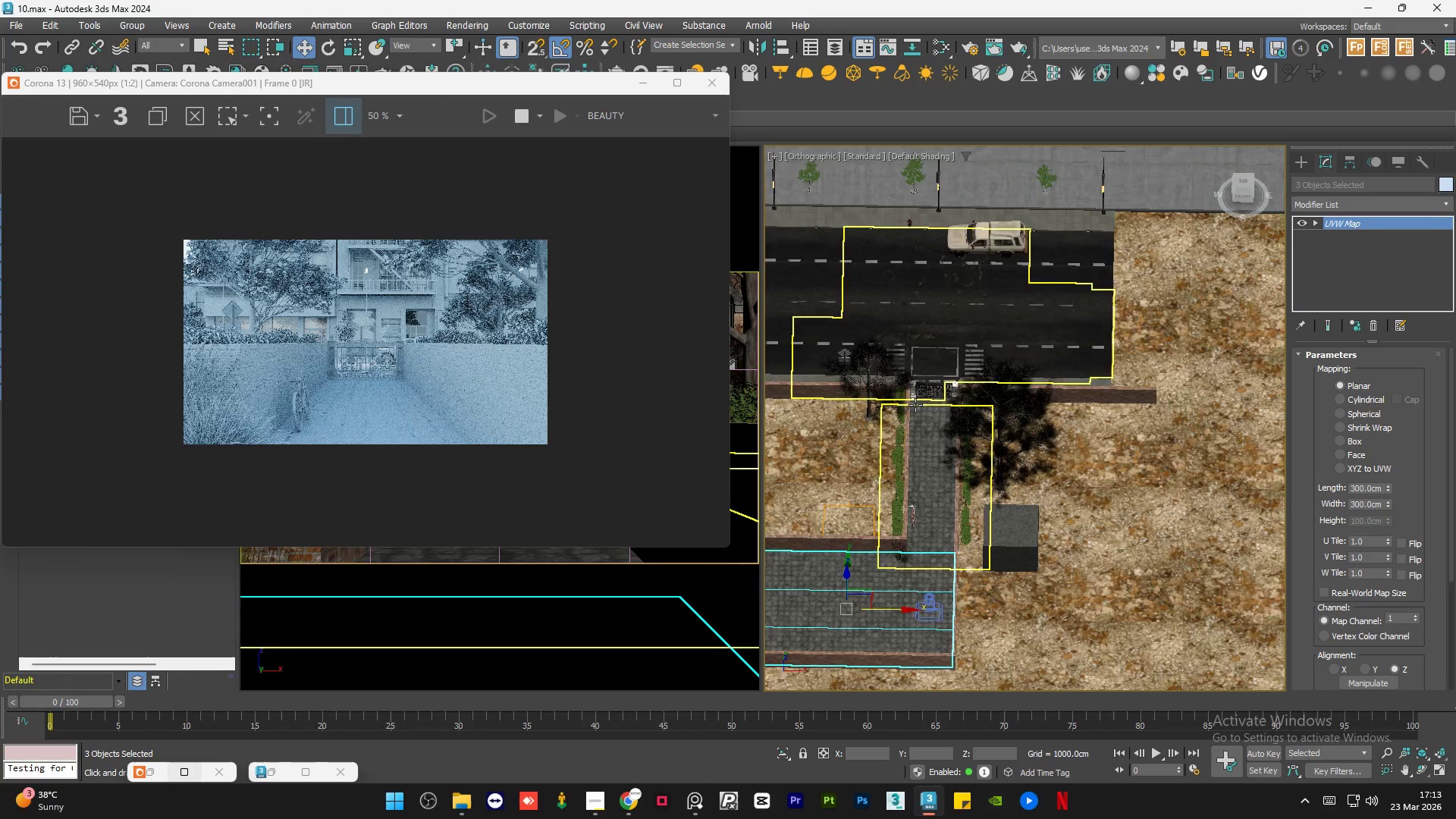 
hold_key(key=ControlLeft, duration=0.55)
 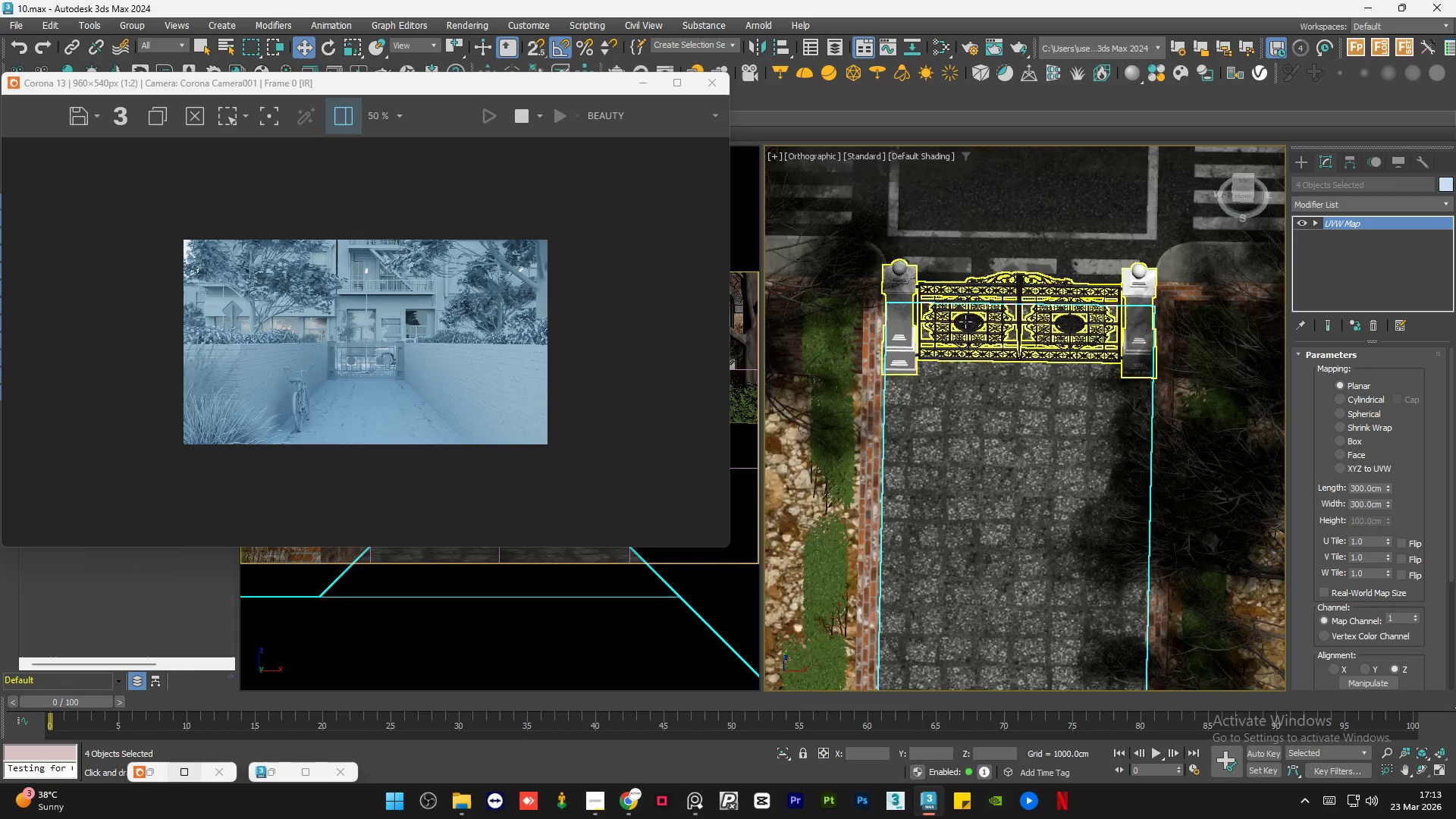 
scroll: coordinate [915, 406], scroll_direction: up, amount: 5.0
 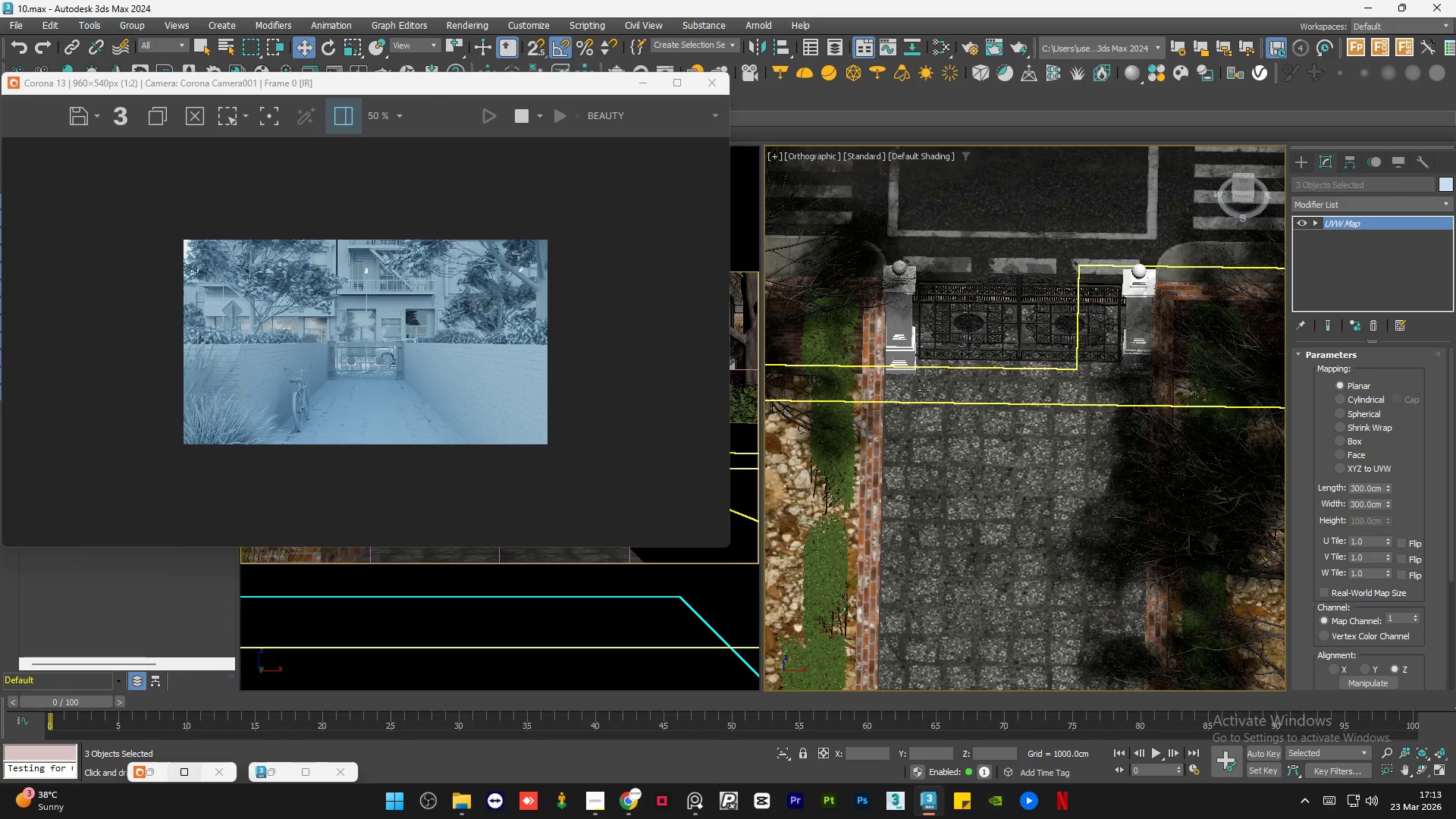 
left_click([924, 389])
 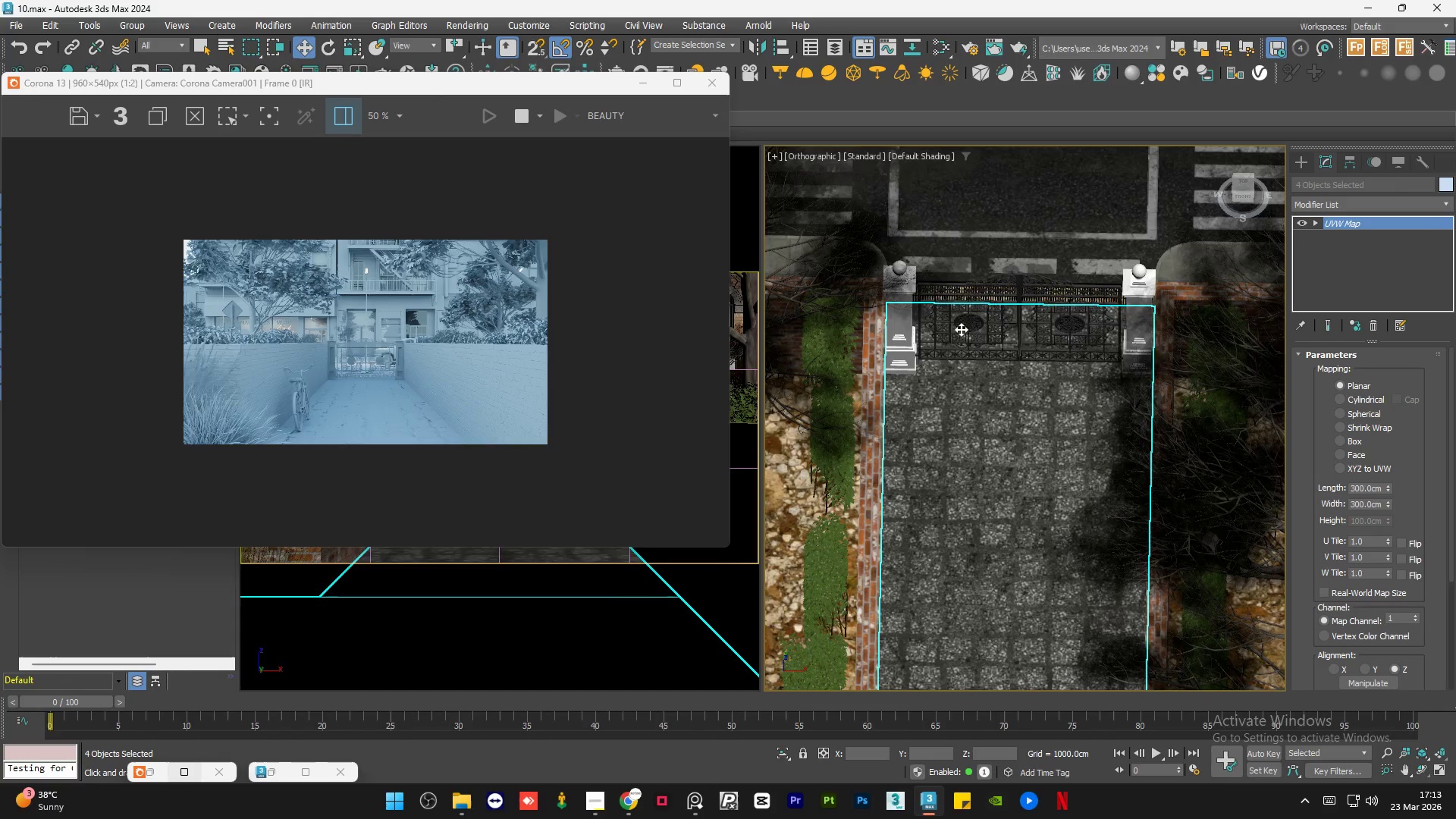 
scroll: coordinate [963, 327], scroll_direction: down, amount: 4.0
 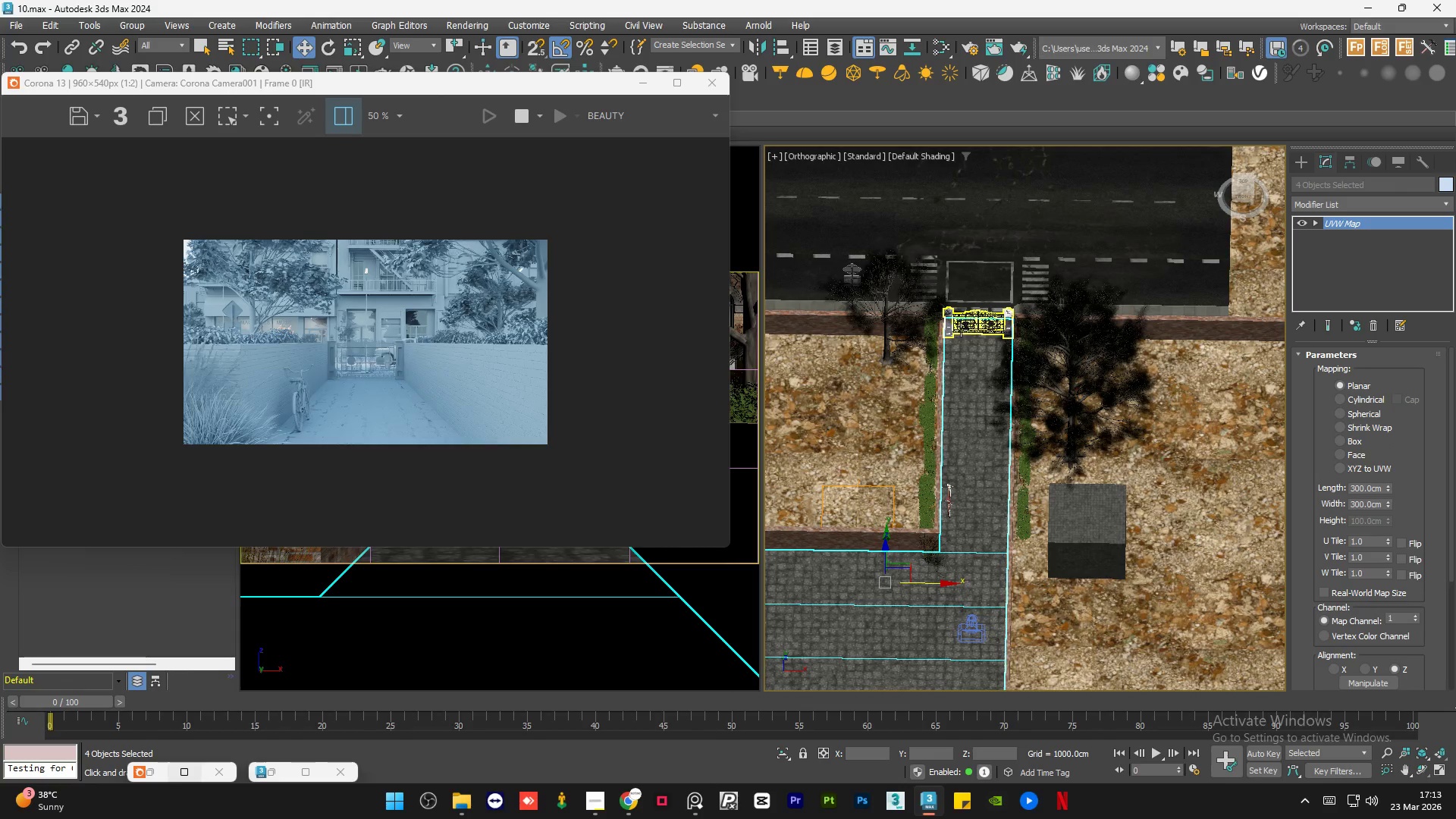 
hold_key(key=AltLeft, duration=1.22)
 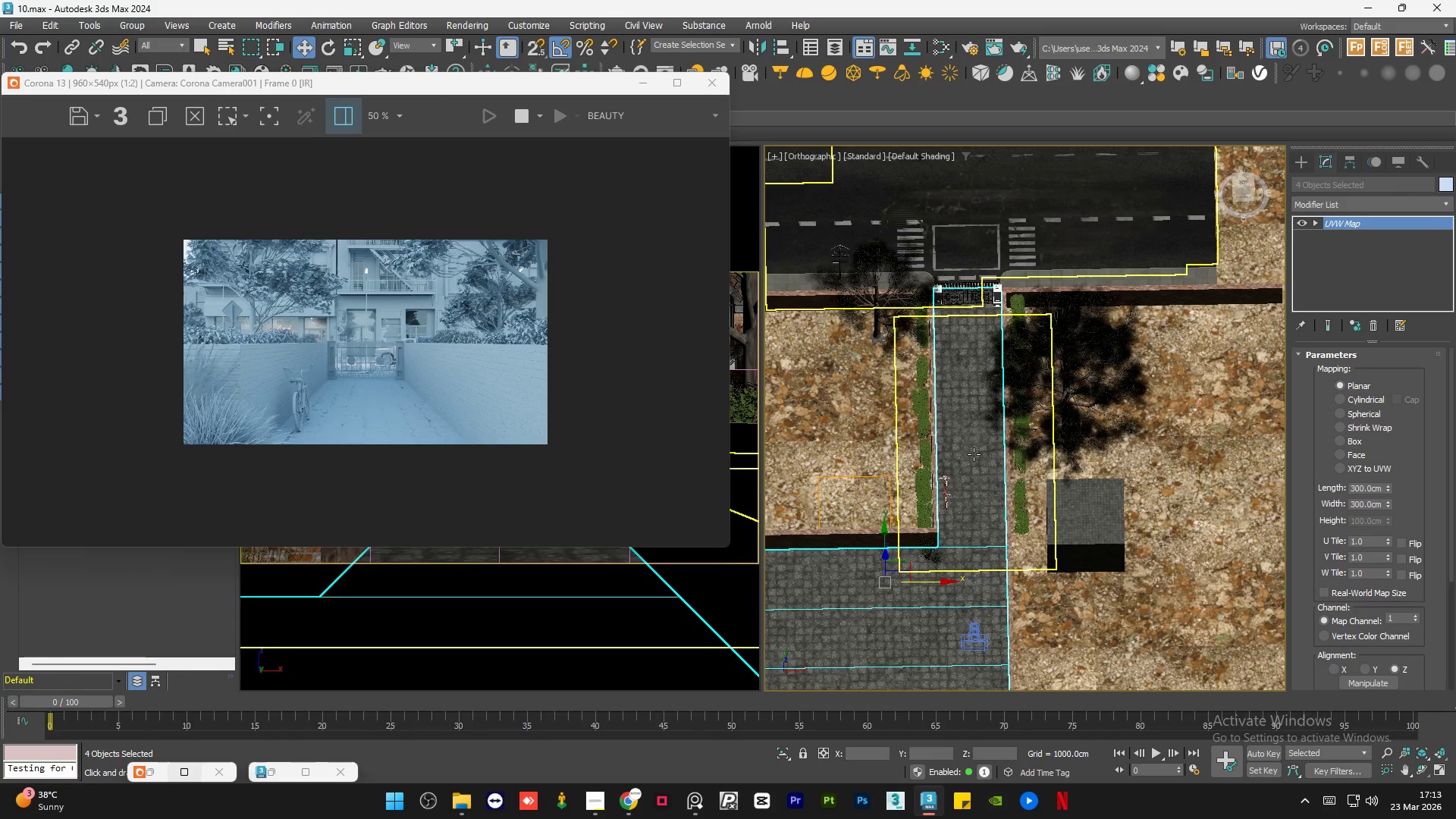 
hold_key(key=AltLeft, duration=1.41)
 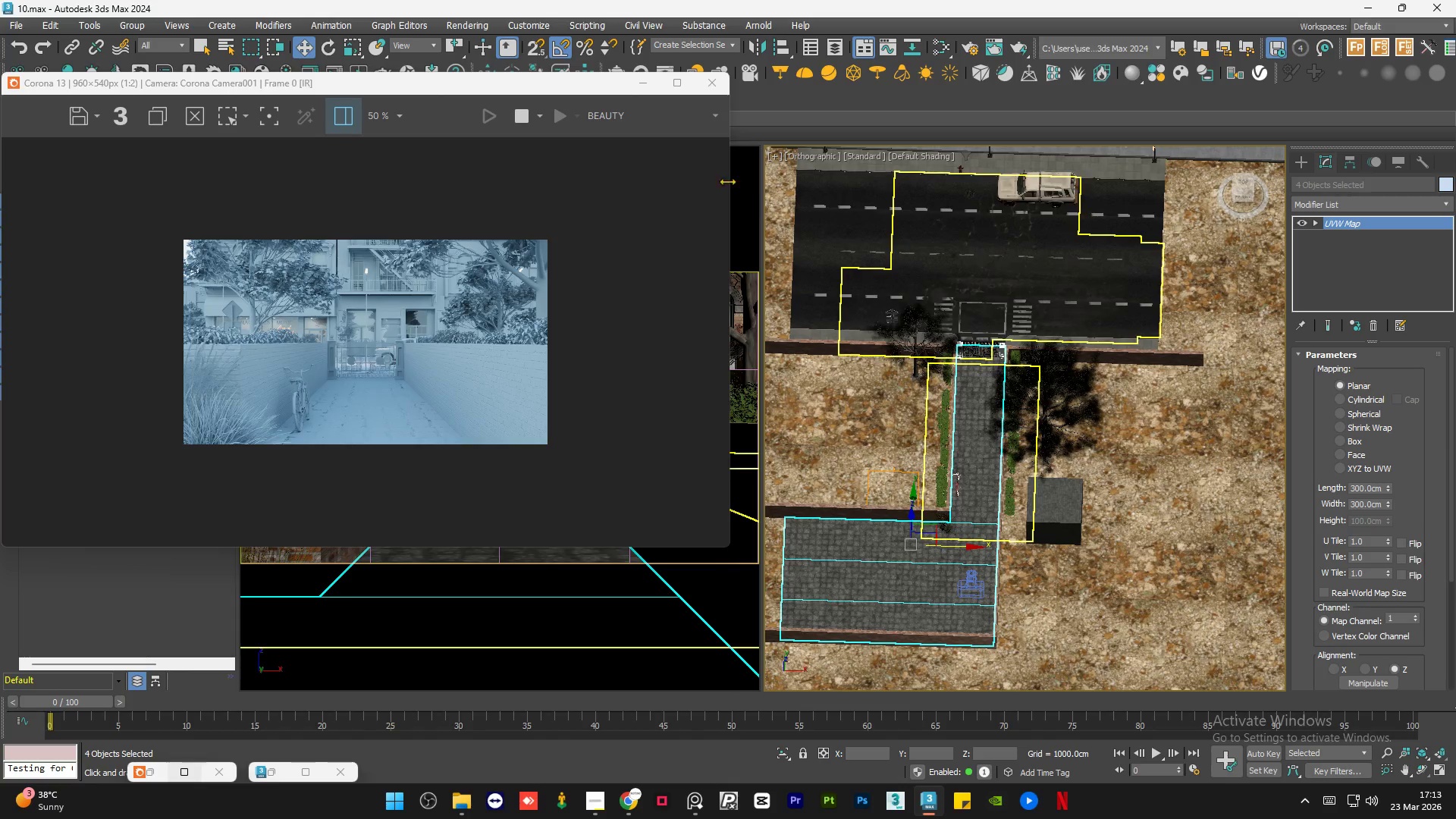 
scroll: coordinate [974, 454], scroll_direction: down, amount: 1.0
 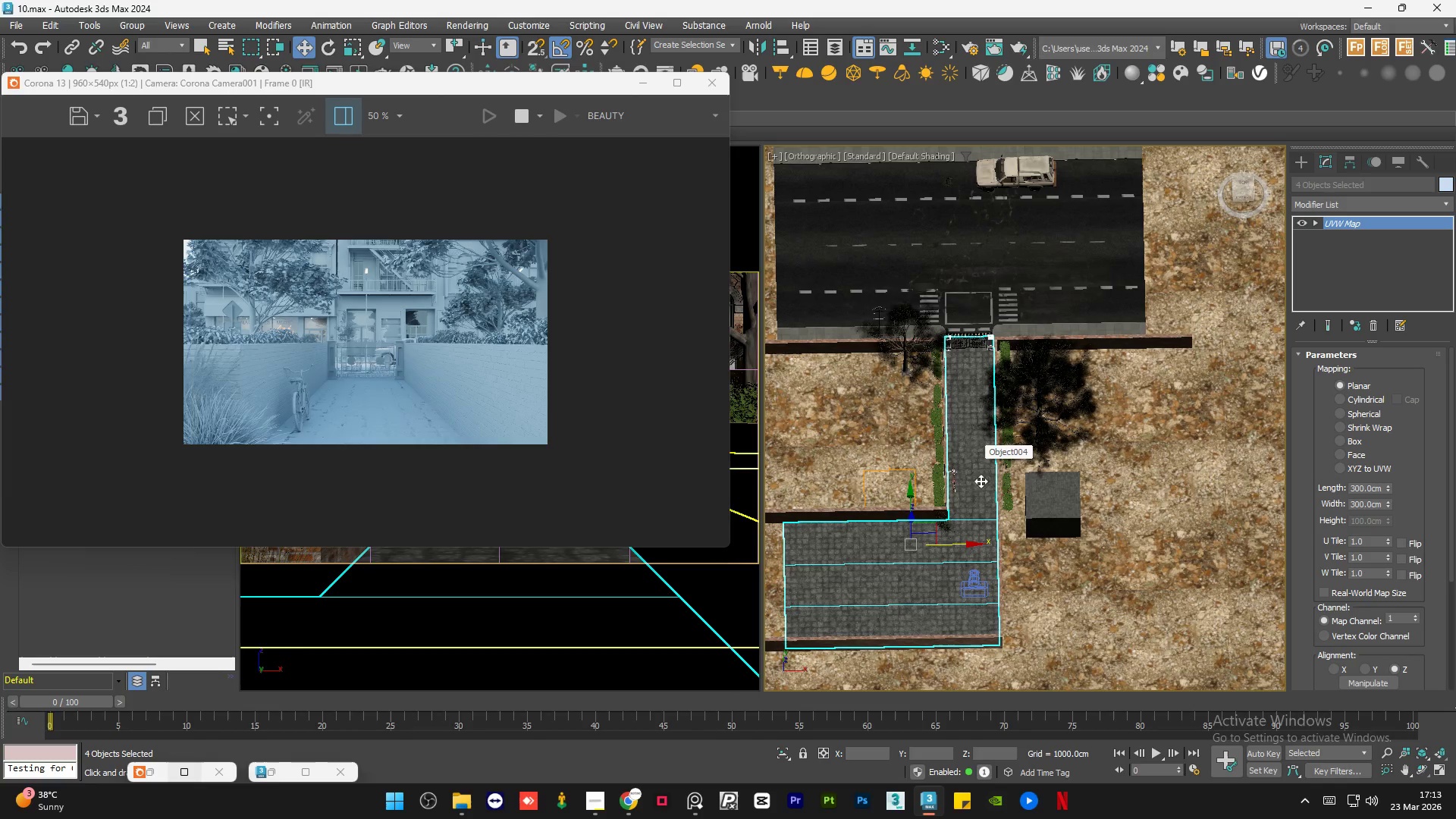 
left_click_drag(start_coordinate=[585, 83], to_coordinate=[613, 136])
 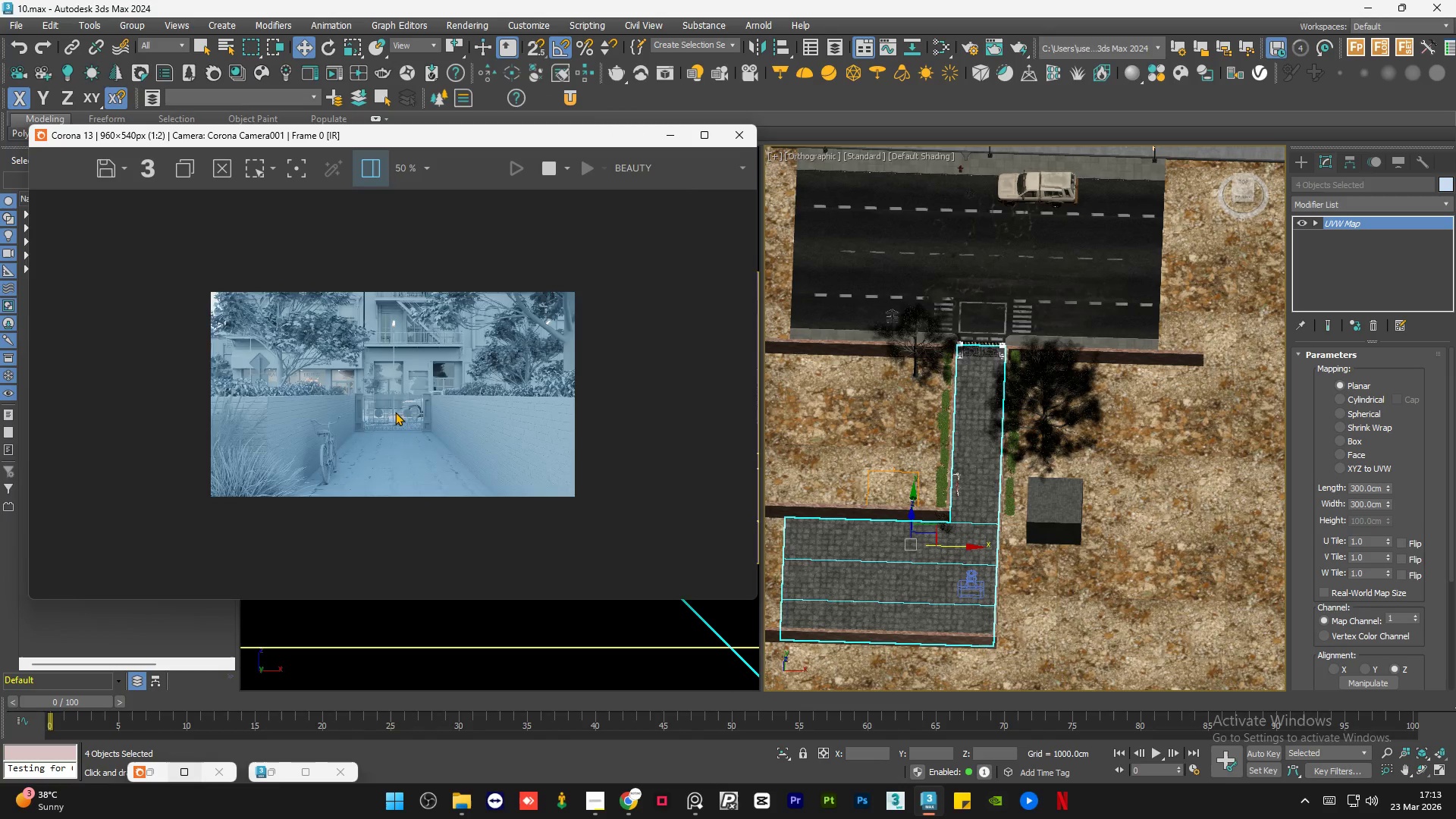 
scroll: coordinate [395, 412], scroll_direction: up, amount: 1.0
 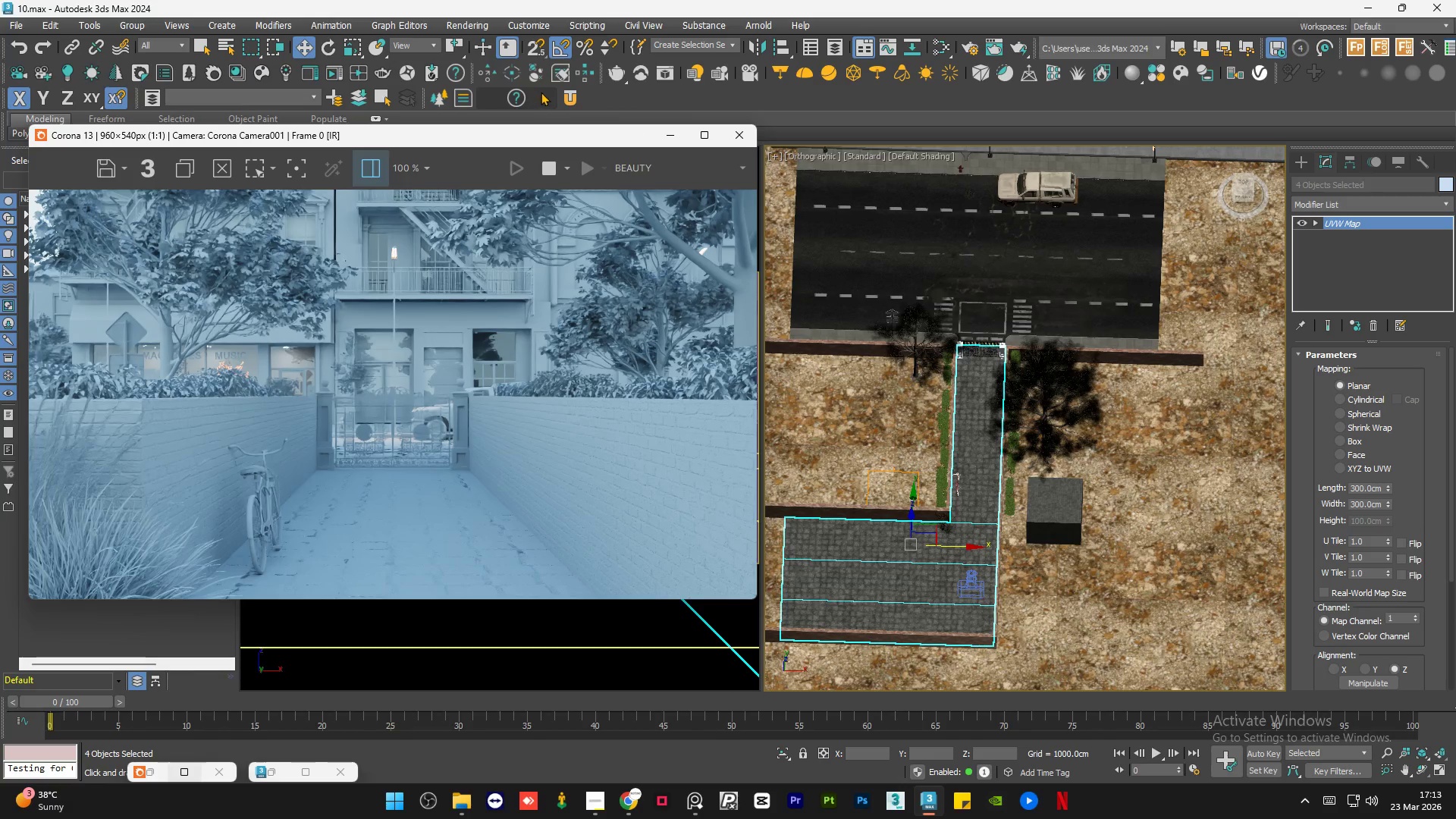 
scroll: coordinate [458, 234], scroll_direction: down, amount: 1.0
 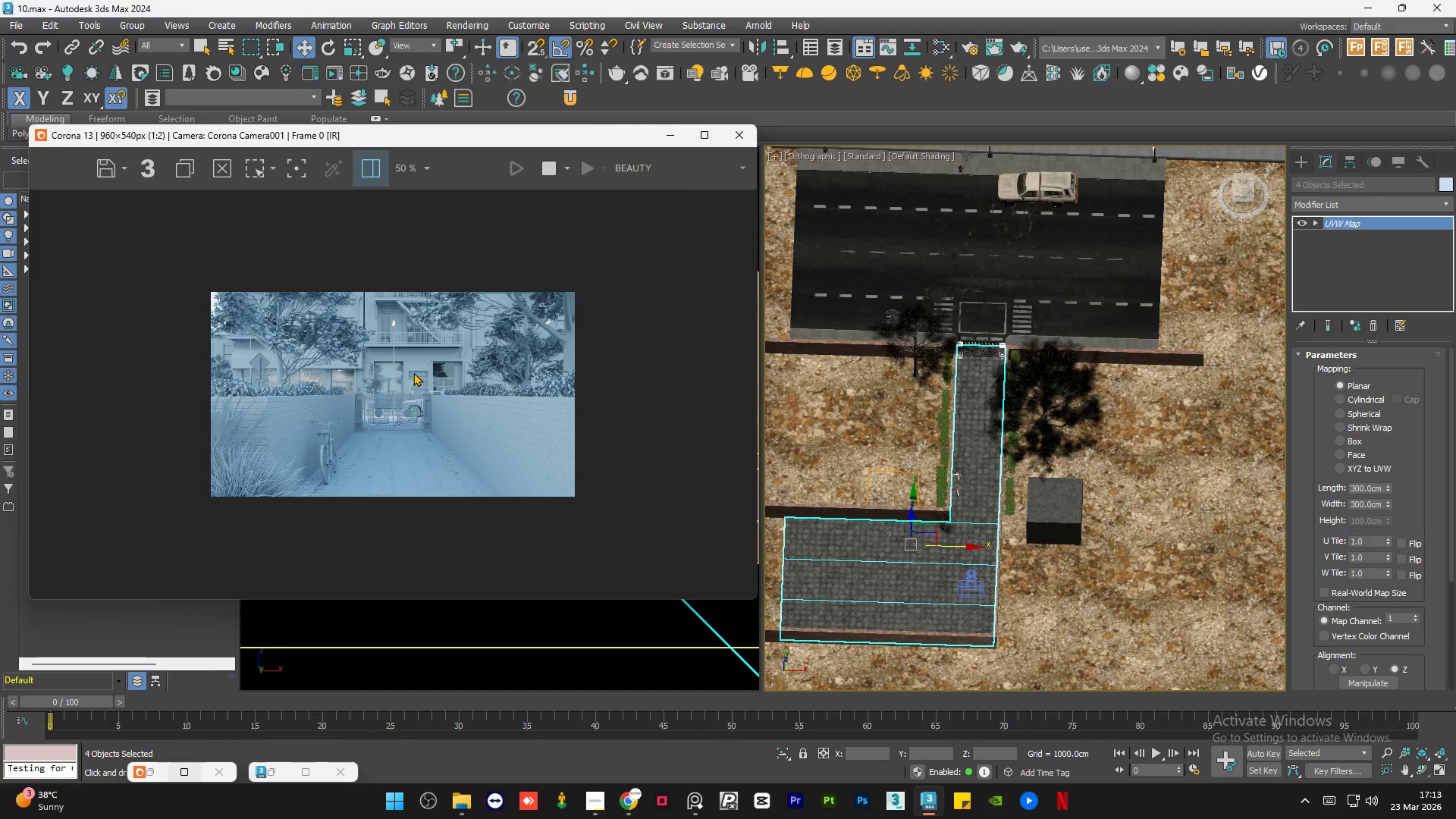 
scroll: coordinate [399, 391], scroll_direction: up, amount: 1.0
 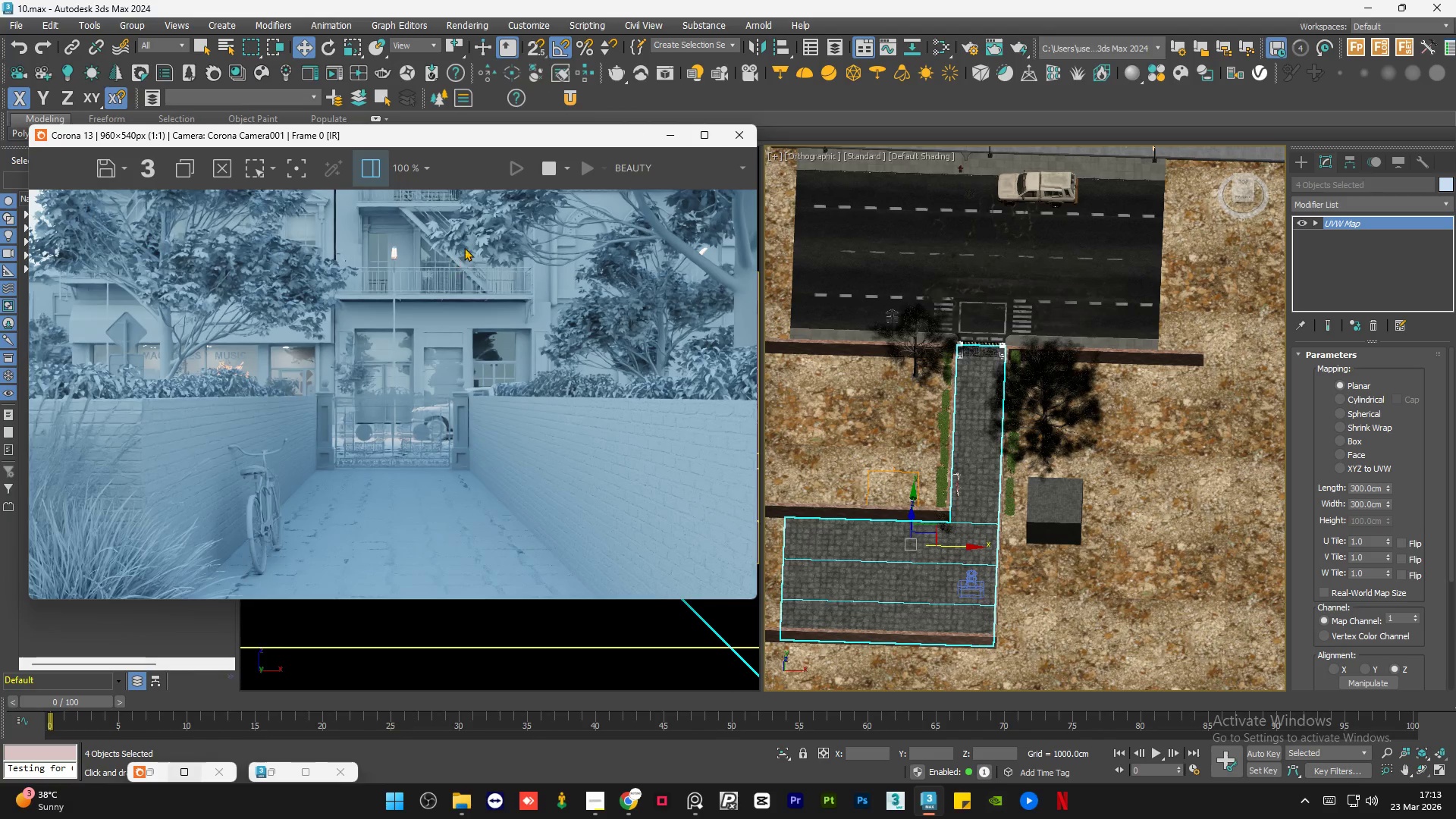 
scroll: coordinate [422, 350], scroll_direction: none, amount: 0.0
 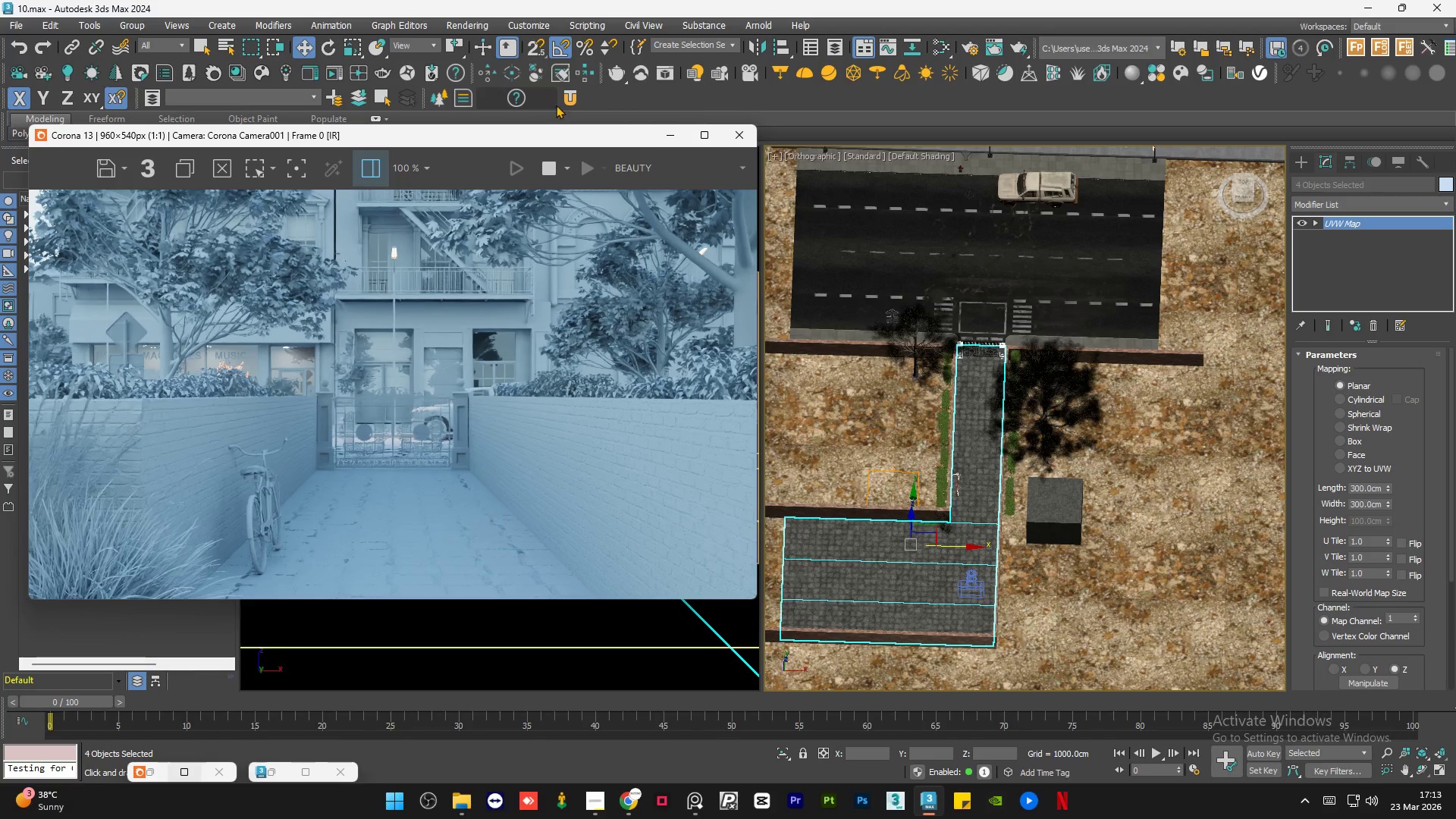 
left_click([563, 100])
 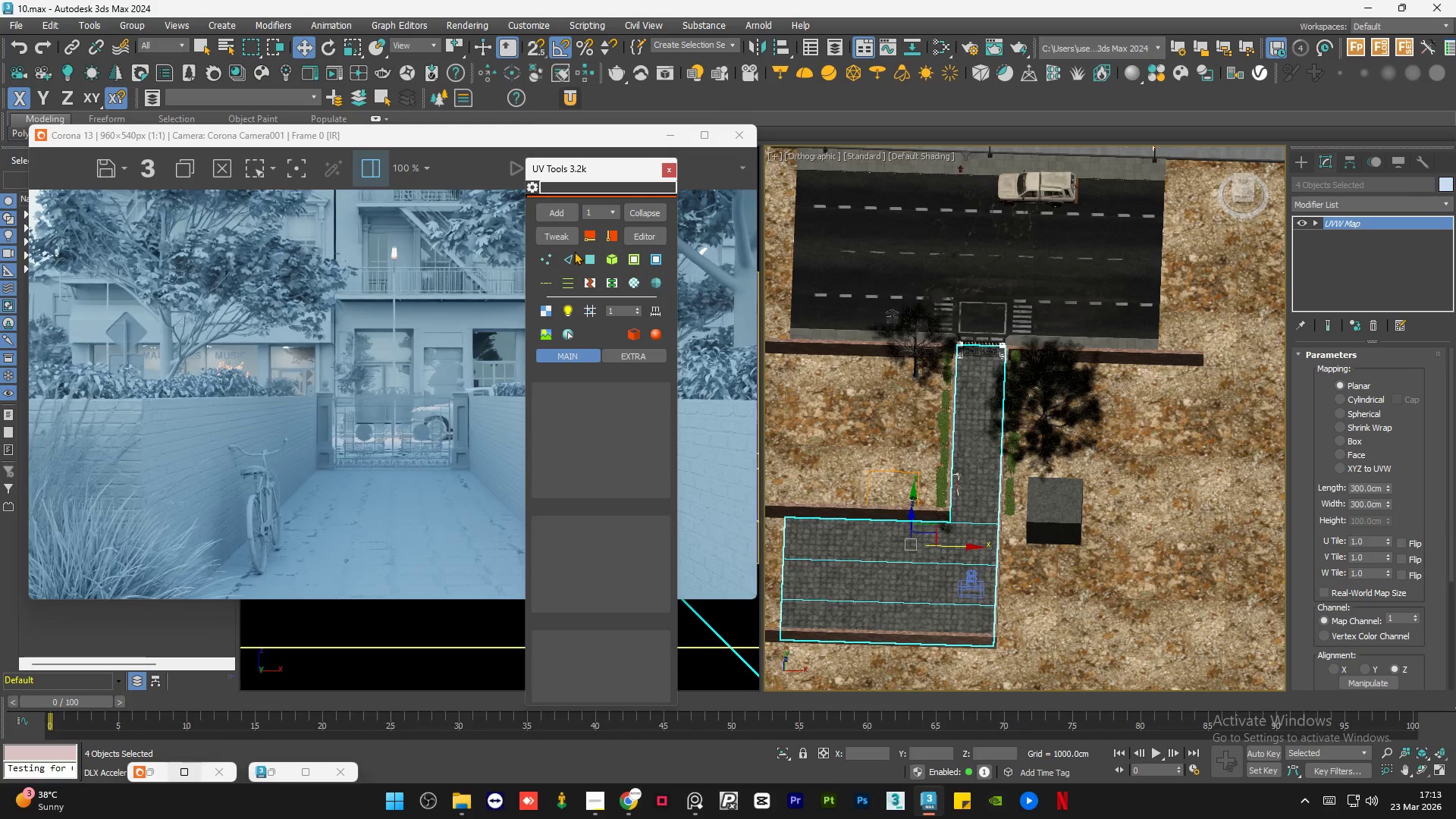 
left_click([564, 237])
 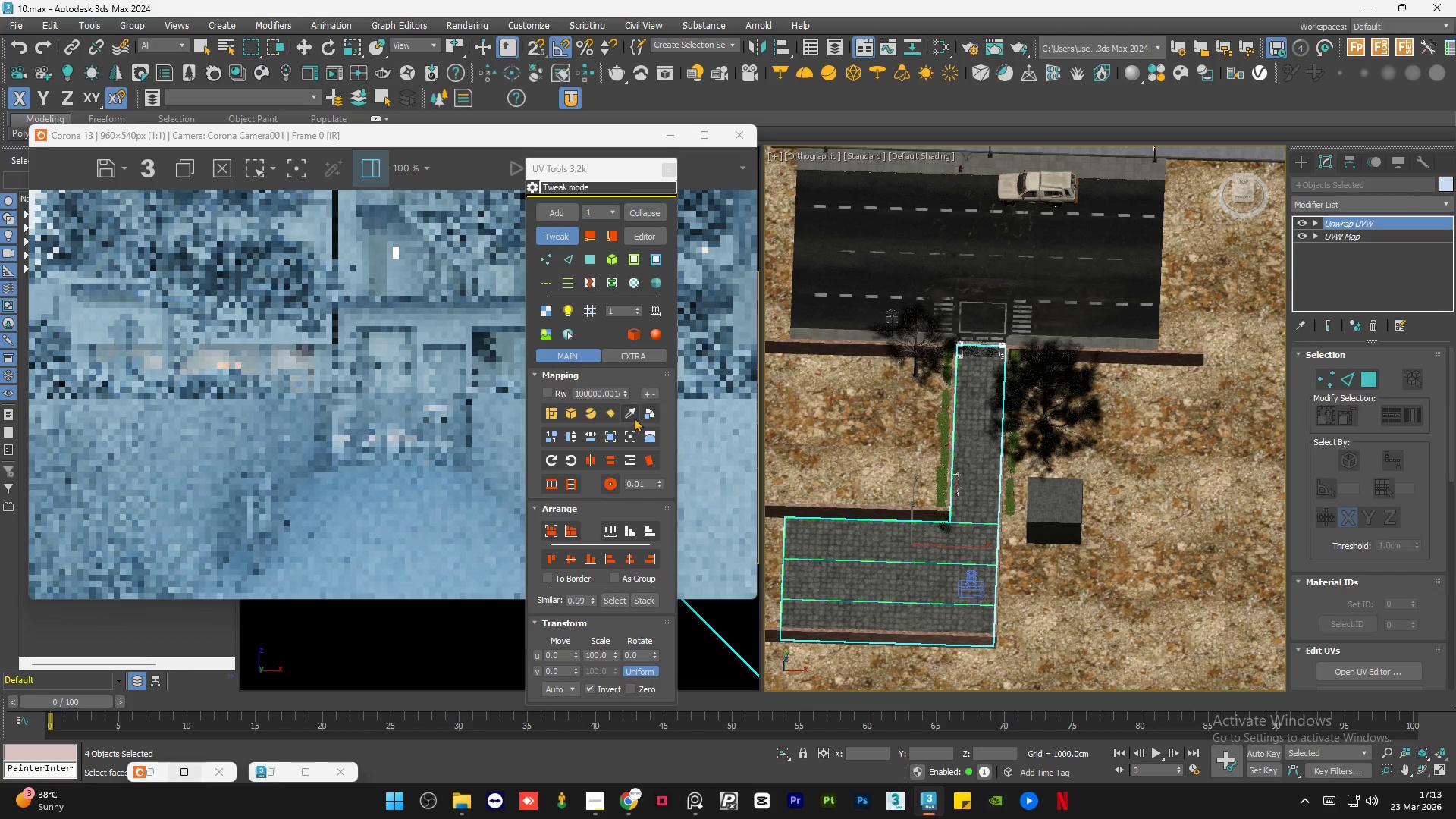 
left_click([632, 416])
 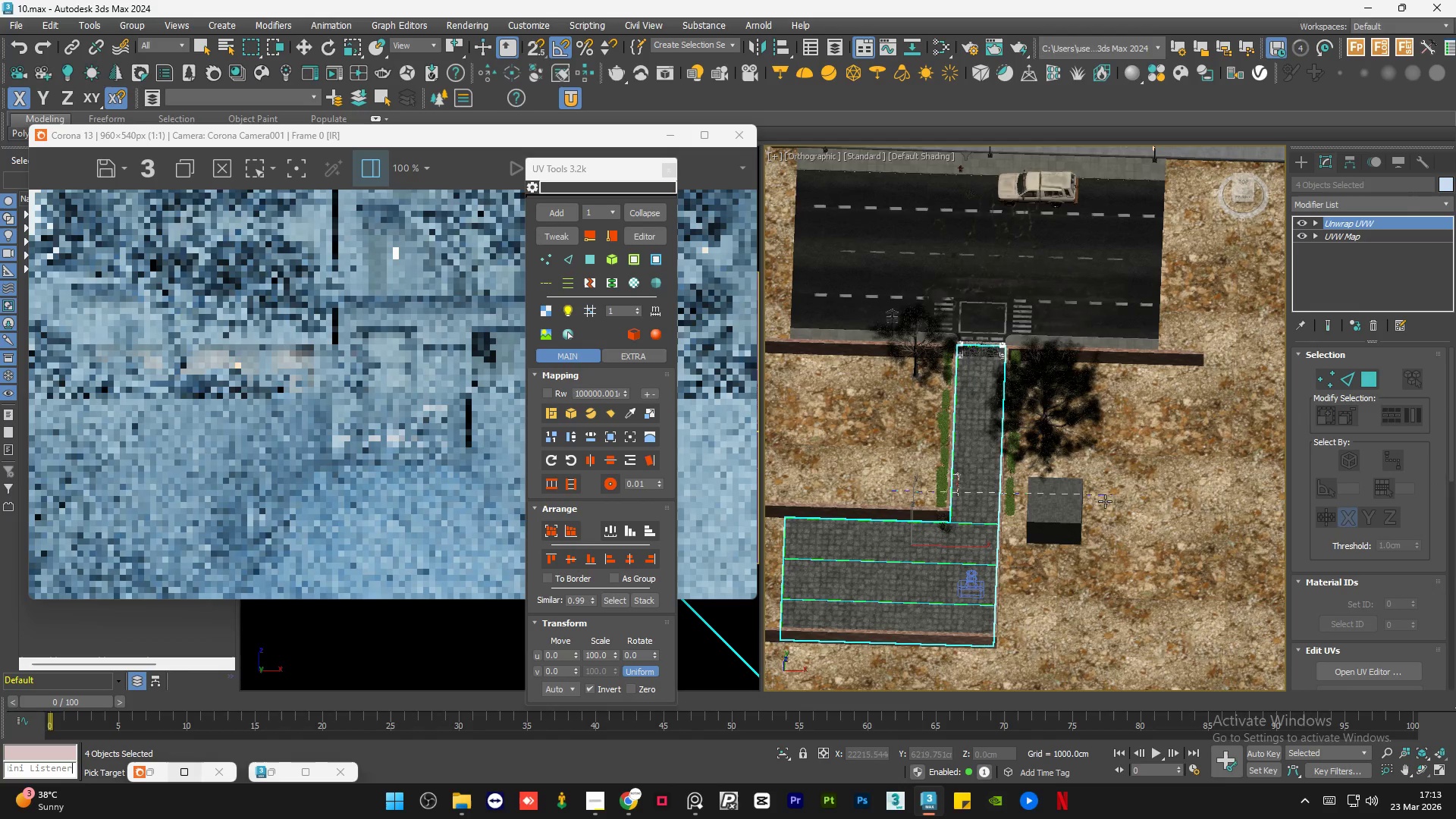 
scroll: coordinate [1045, 510], scroll_direction: up, amount: 5.0
 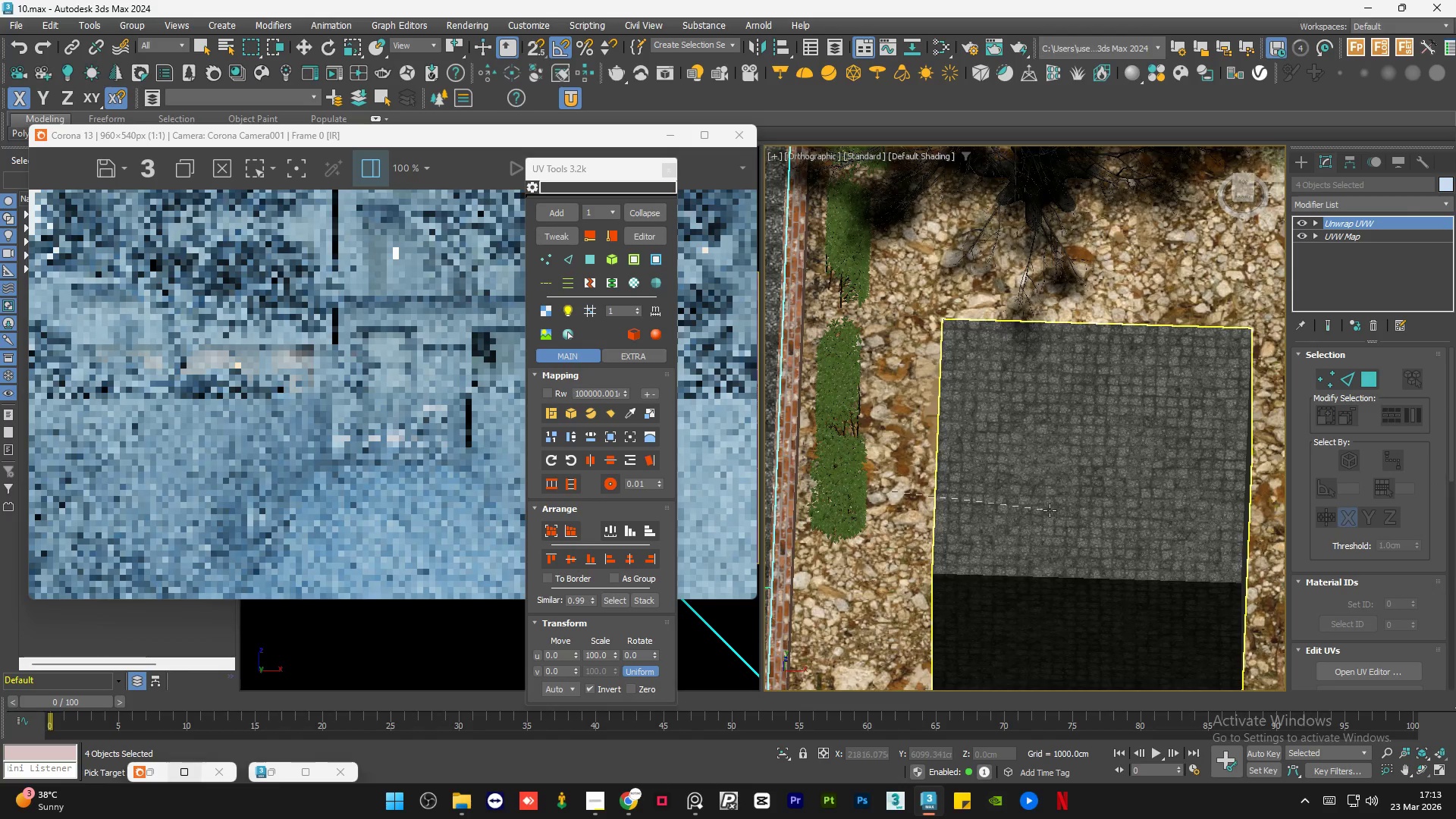 
scroll: coordinate [1024, 507], scroll_direction: none, amount: 0.0
 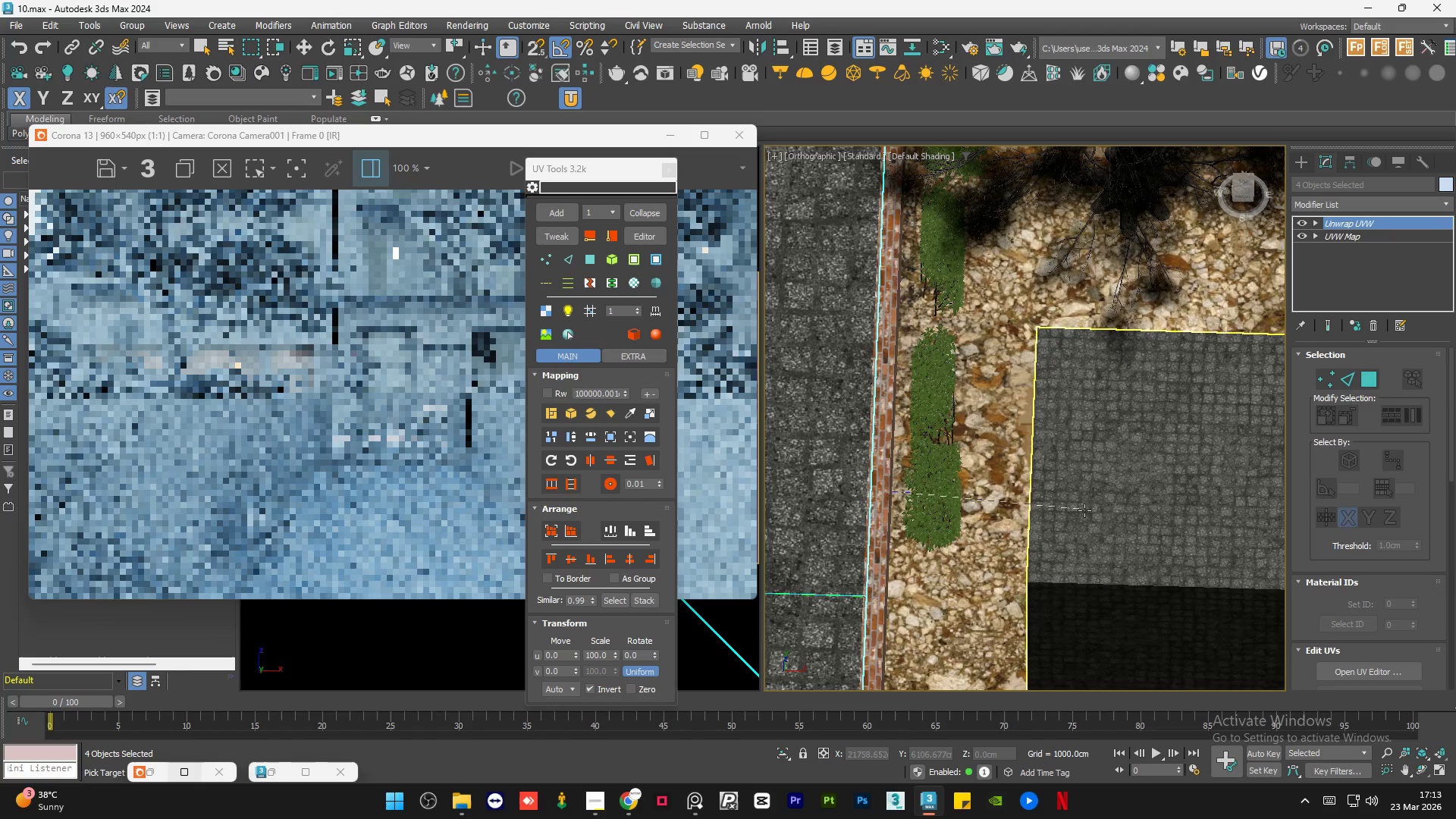 
left_click([1084, 510])
 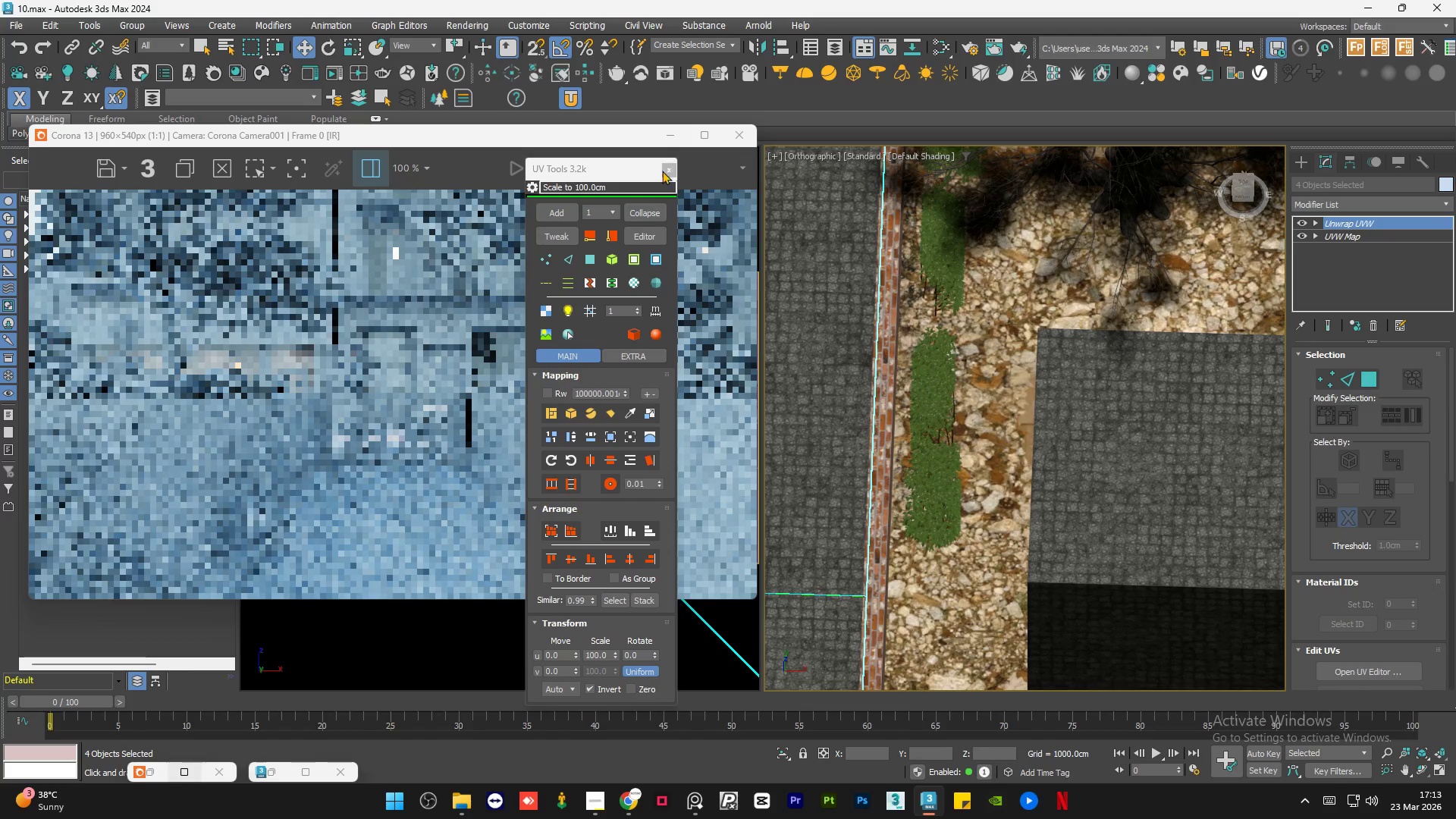 
left_click([667, 174])
 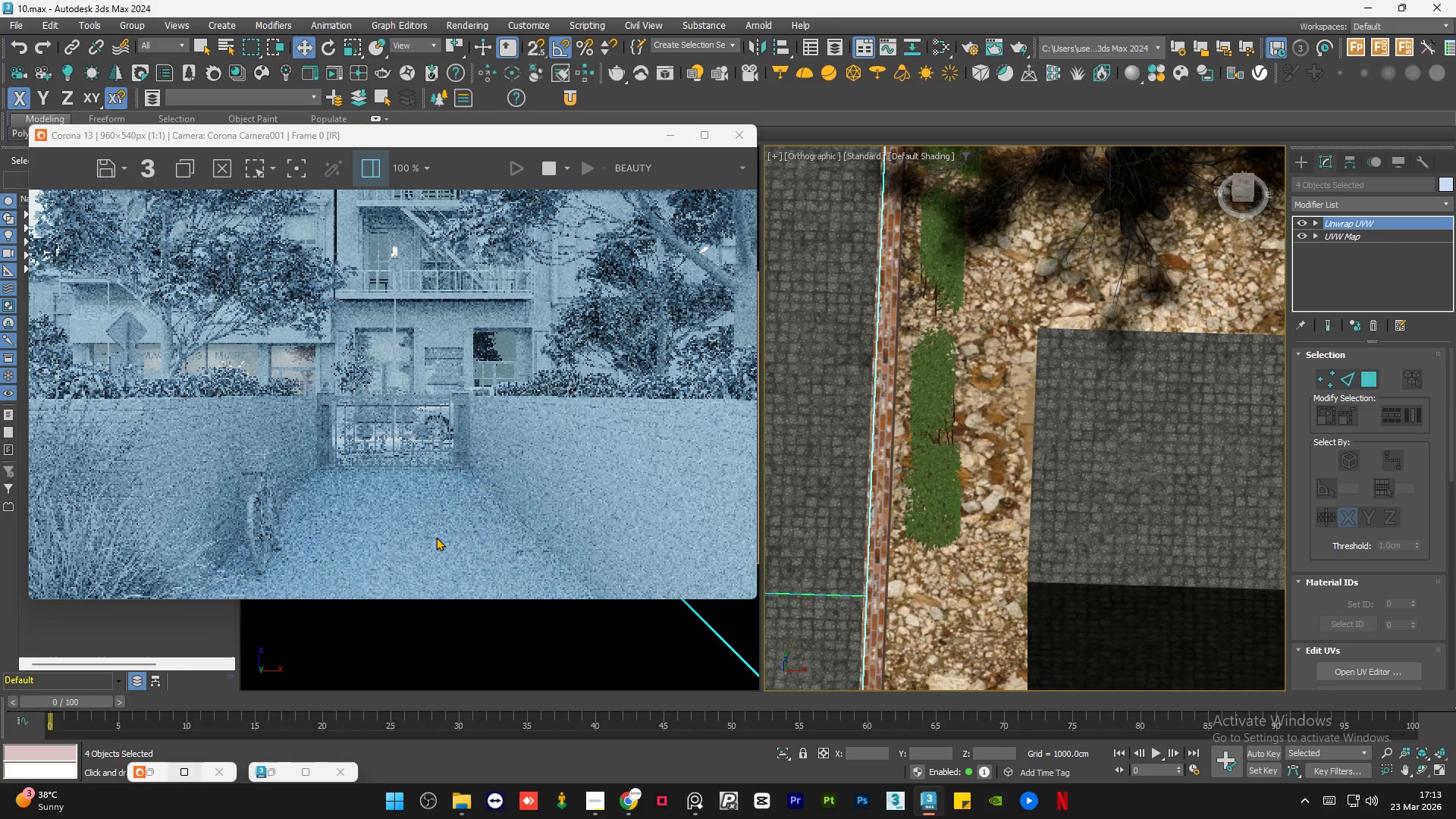 
wait(5.23)
 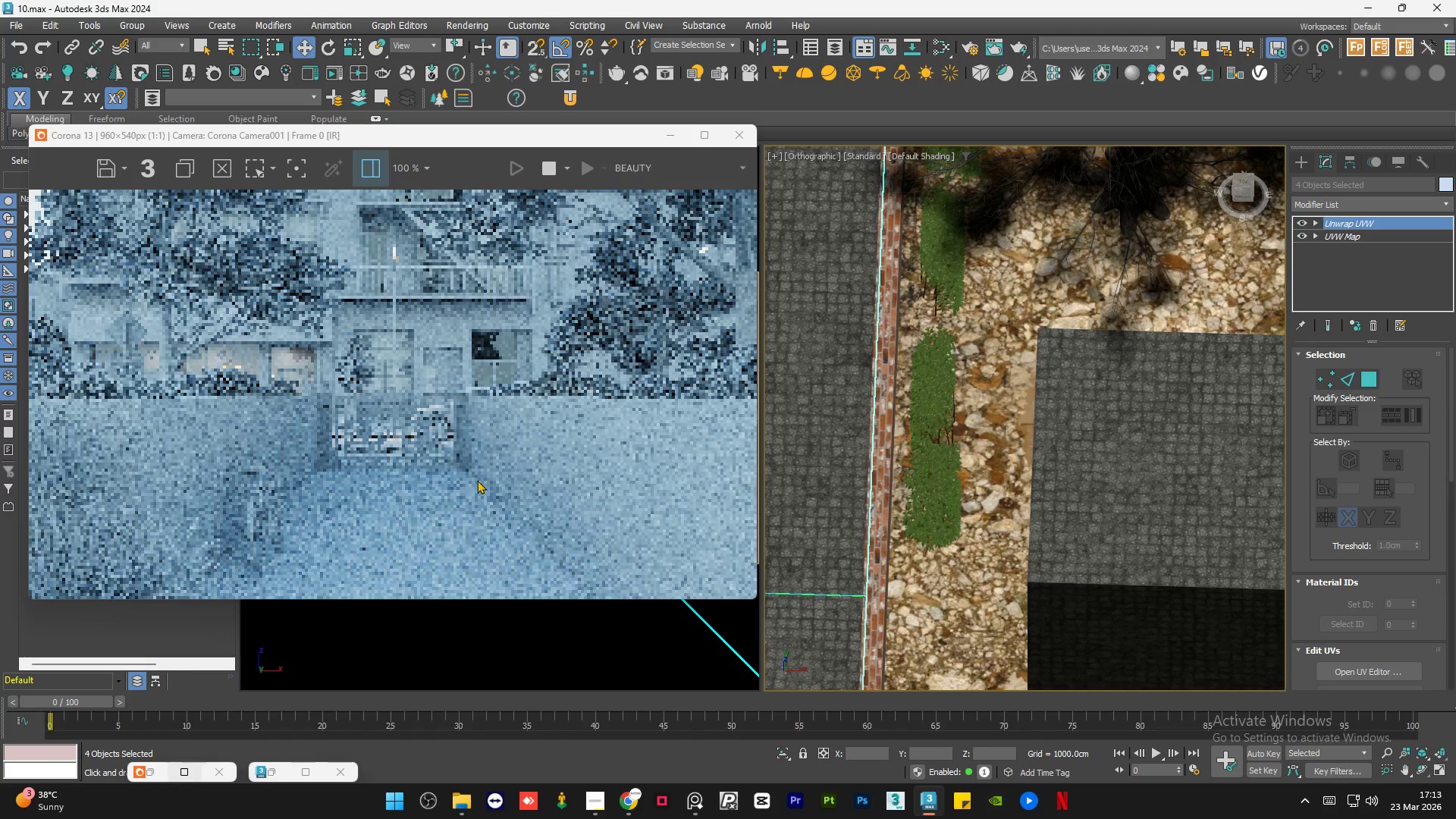 
scroll: coordinate [382, 541], scroll_direction: up, amount: 1.0
 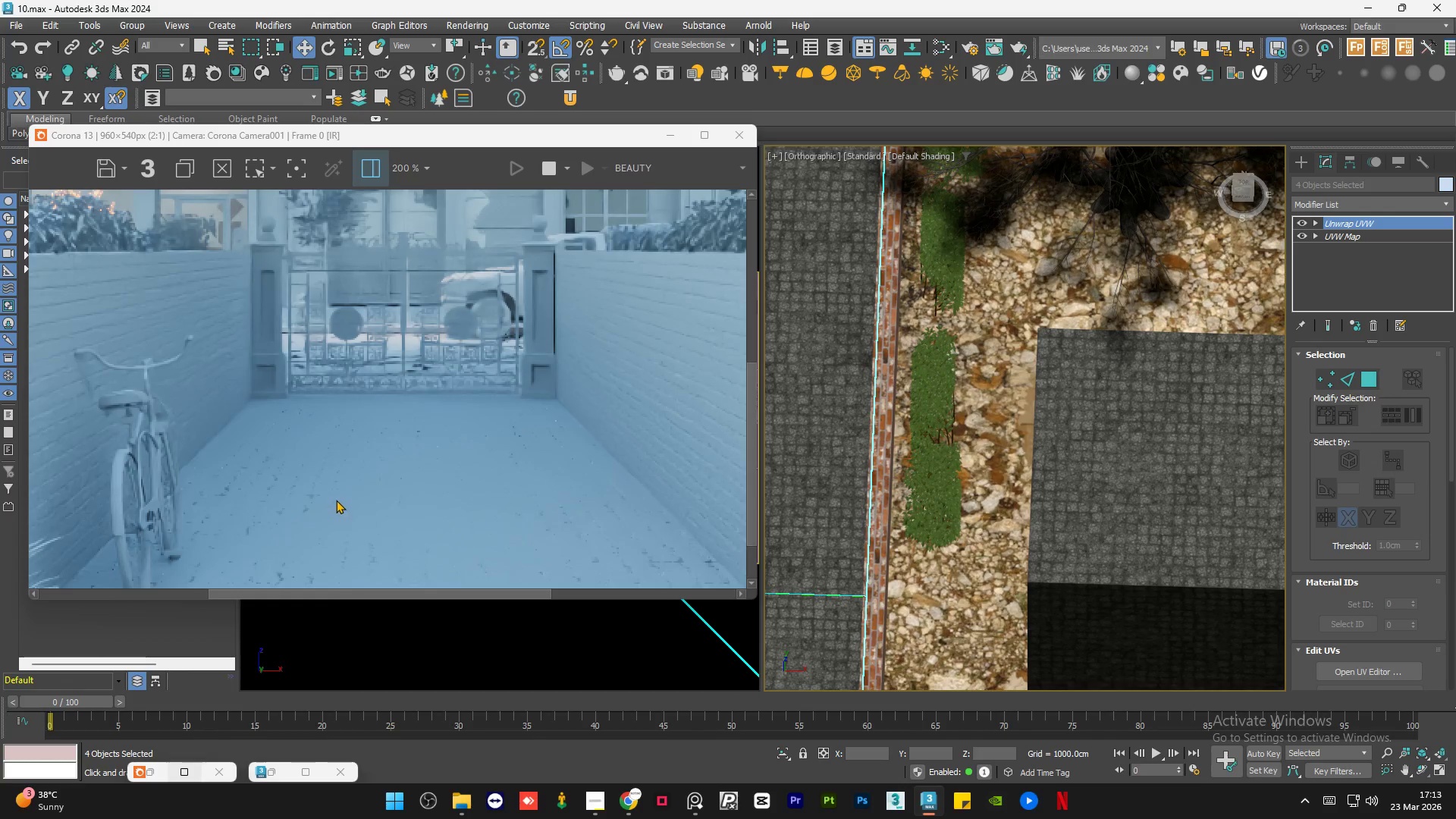 
scroll: coordinate [334, 472], scroll_direction: down, amount: 1.0
 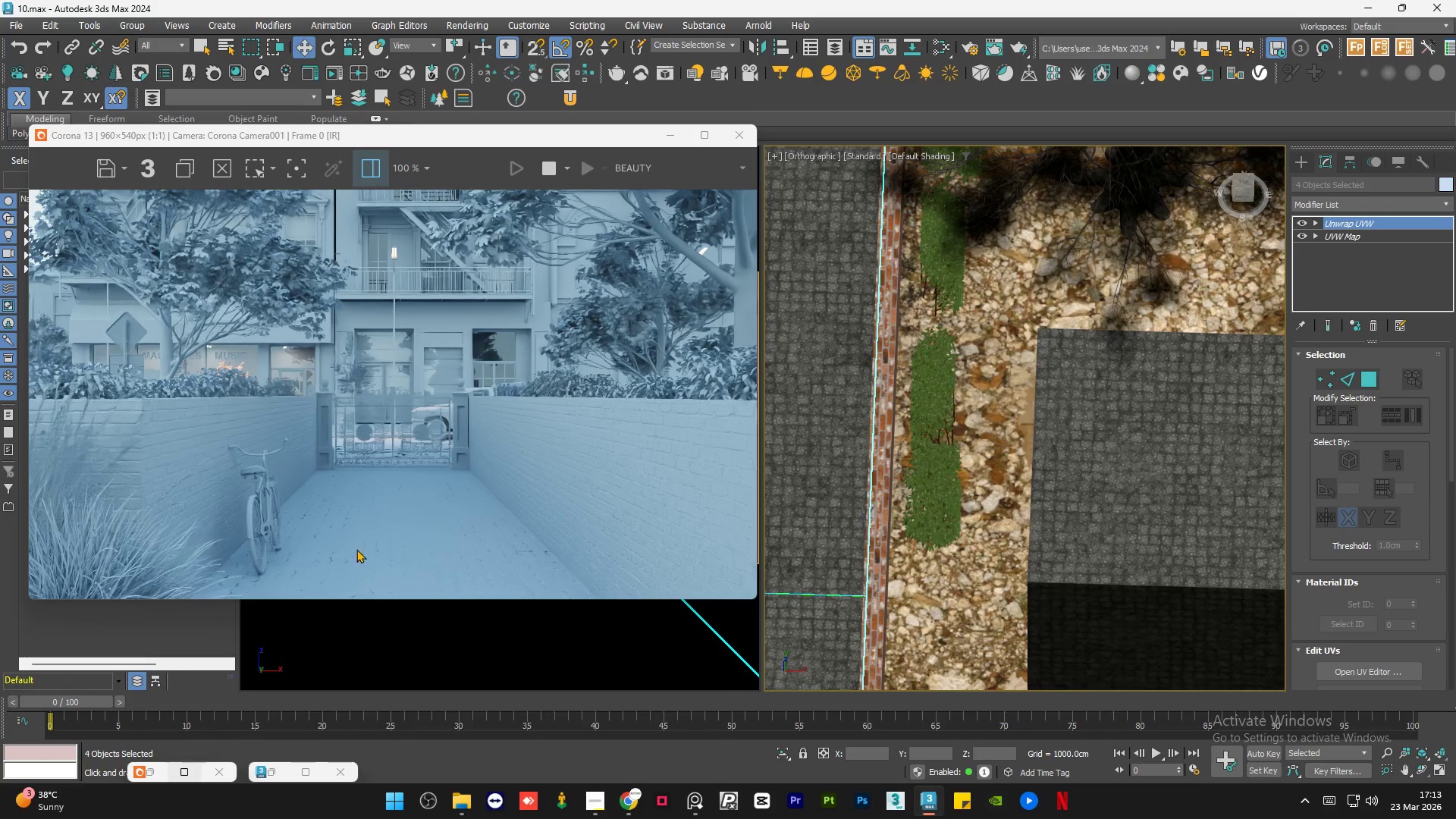 
scroll: coordinate [359, 554], scroll_direction: up, amount: 1.0
 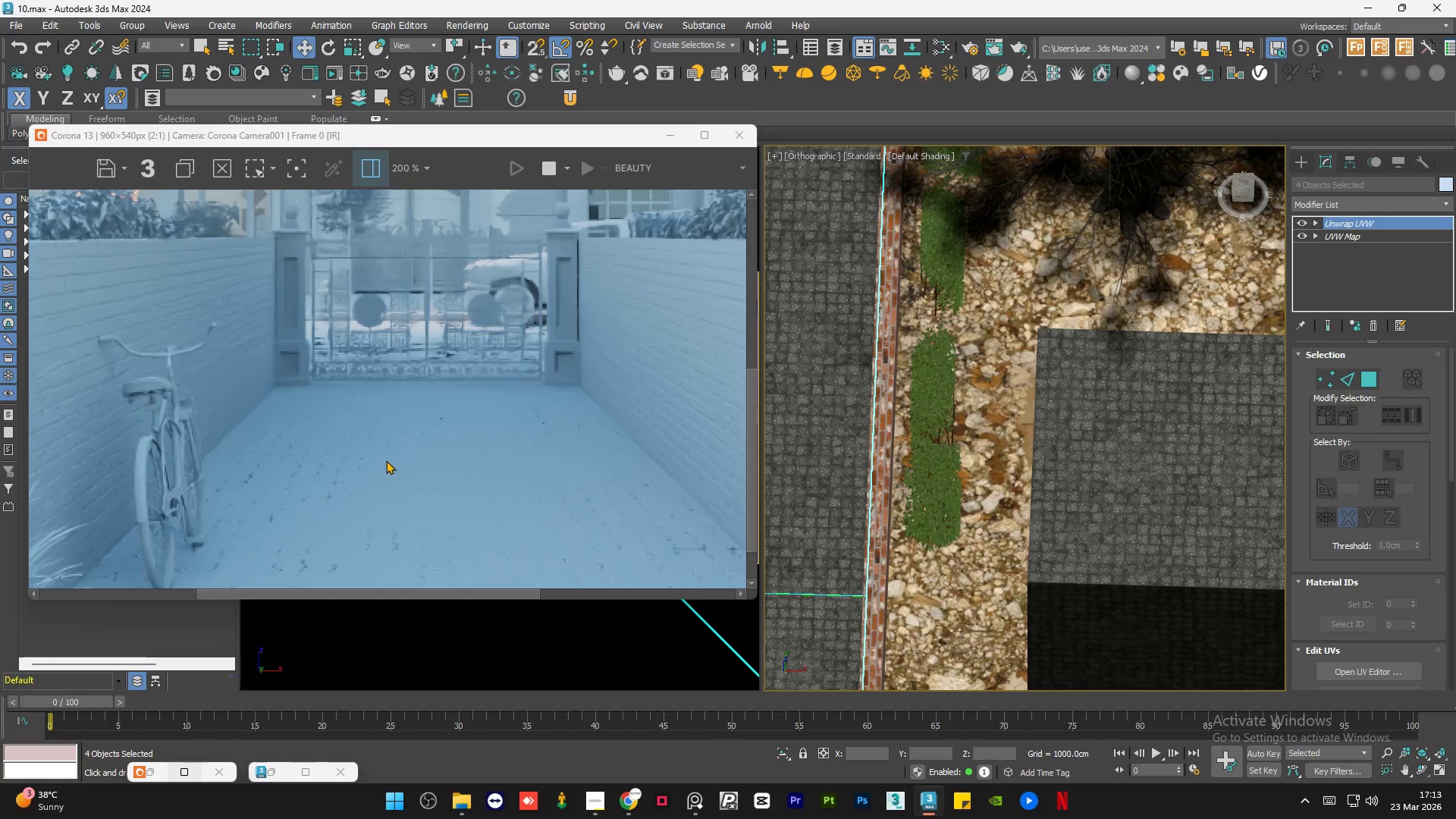 
scroll: coordinate [386, 460], scroll_direction: down, amount: 1.0
 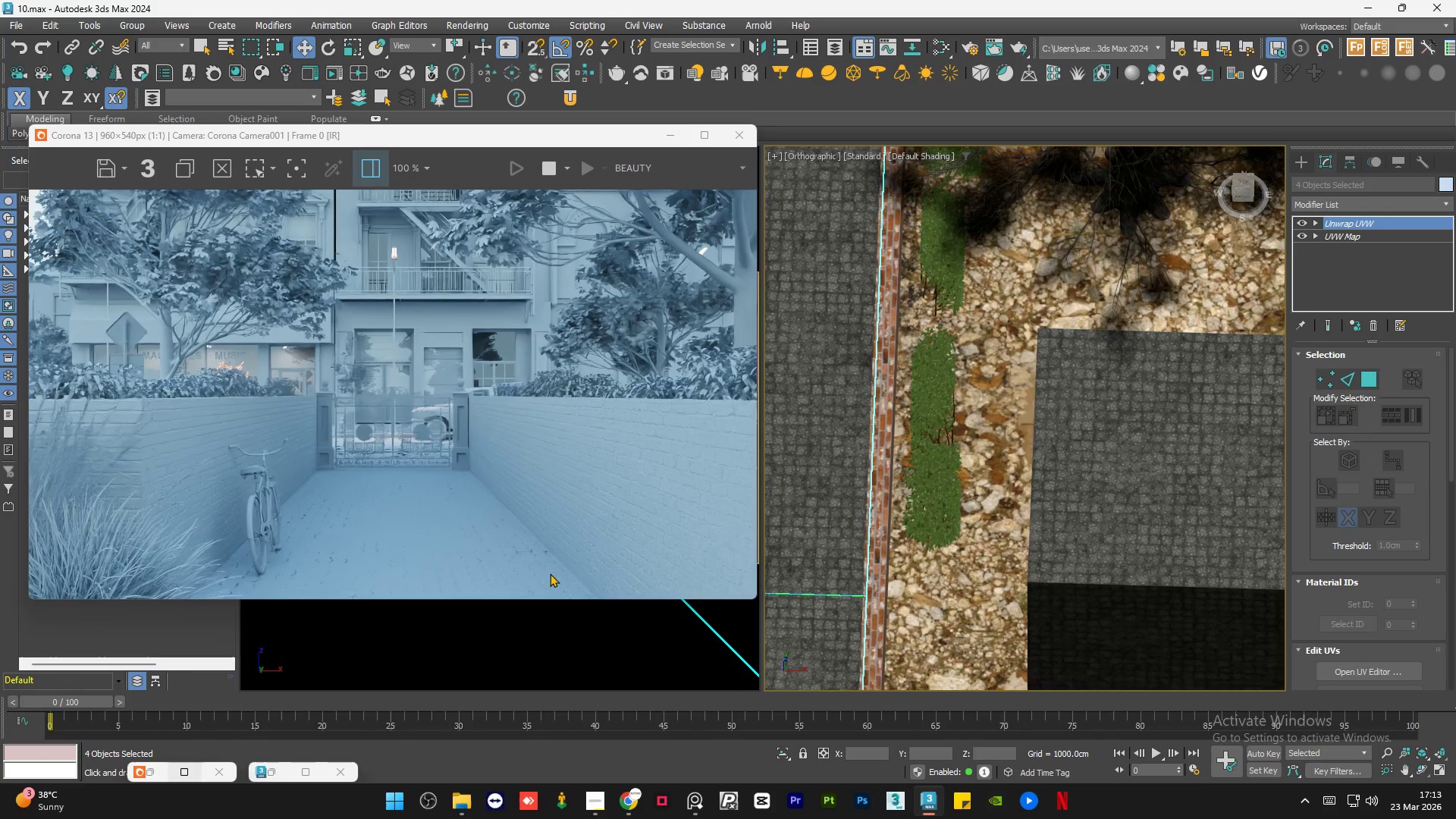 
scroll: coordinate [540, 568], scroll_direction: up, amount: 2.0
 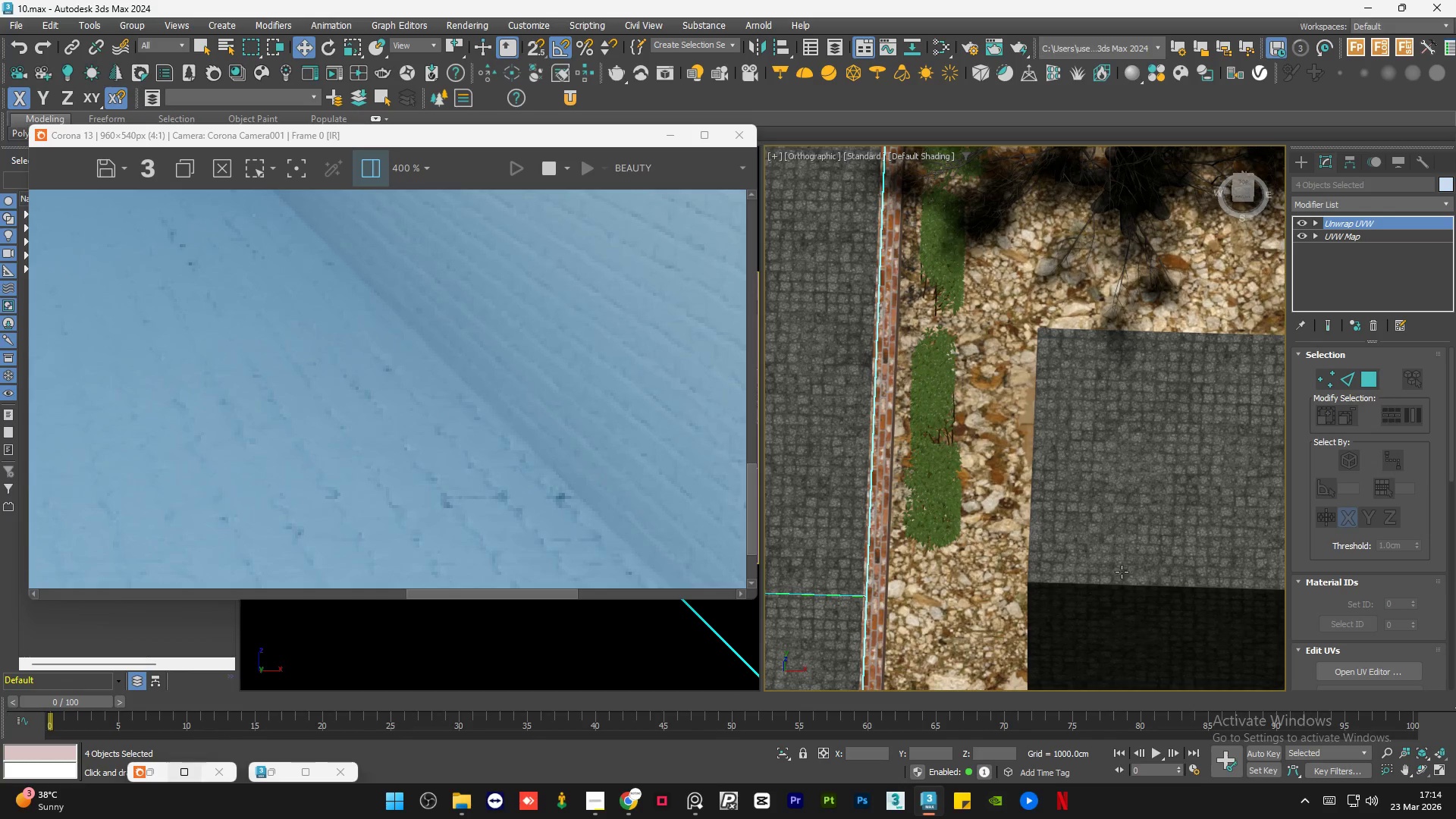 
left_click([1077, 476])
 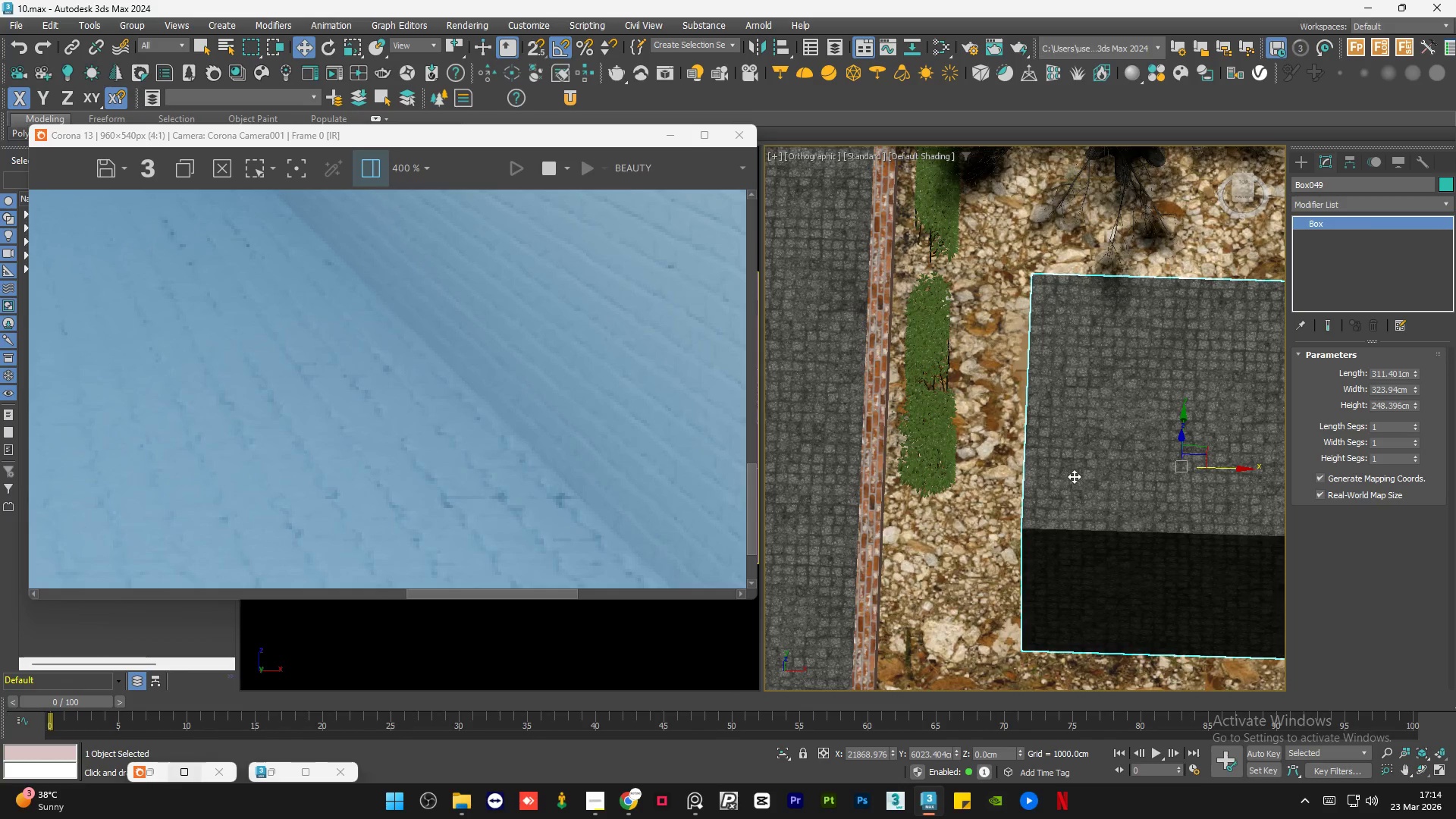 
scroll: coordinate [326, 410], scroll_direction: down, amount: 4.0
 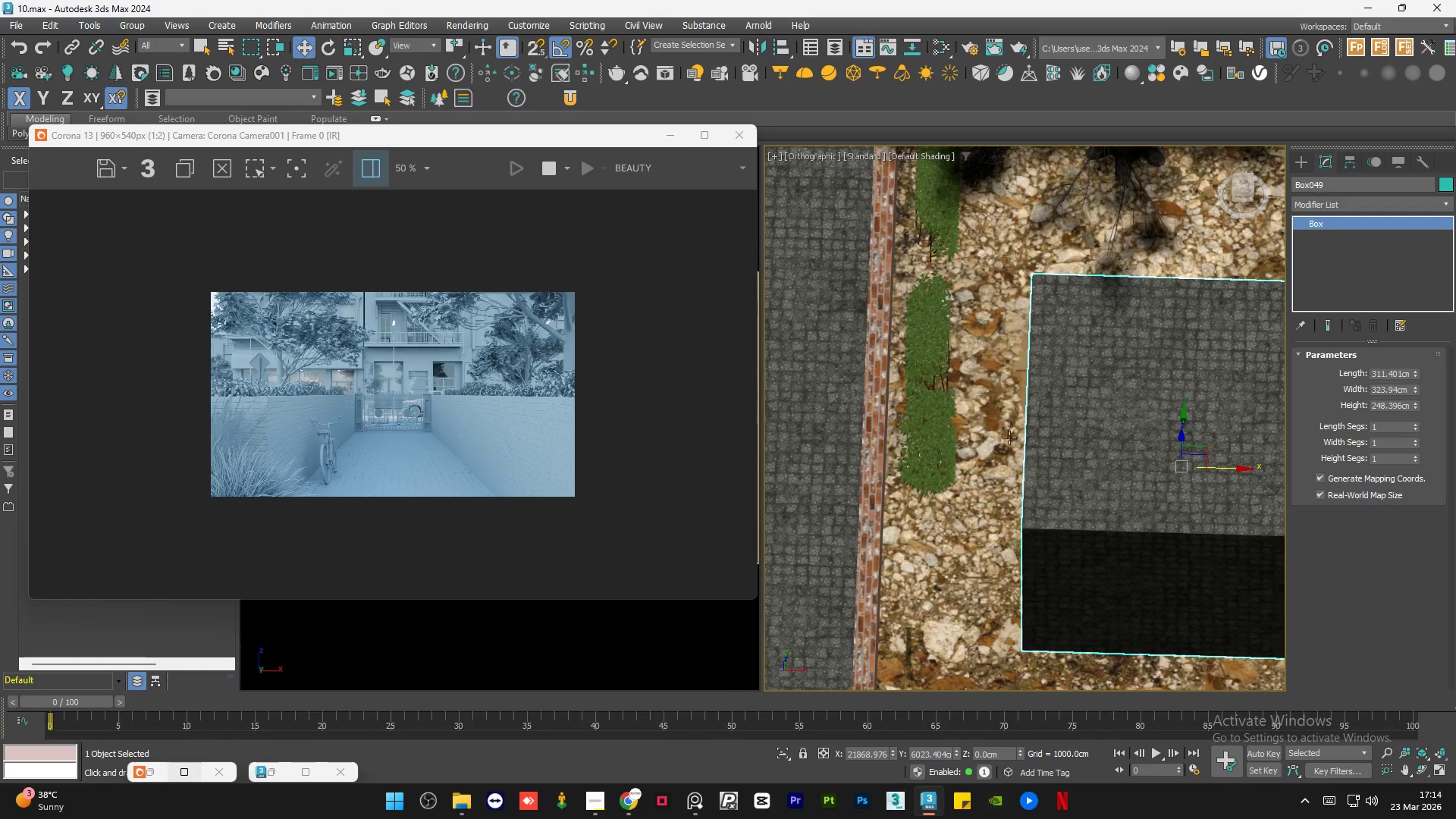 
key(Delete)
 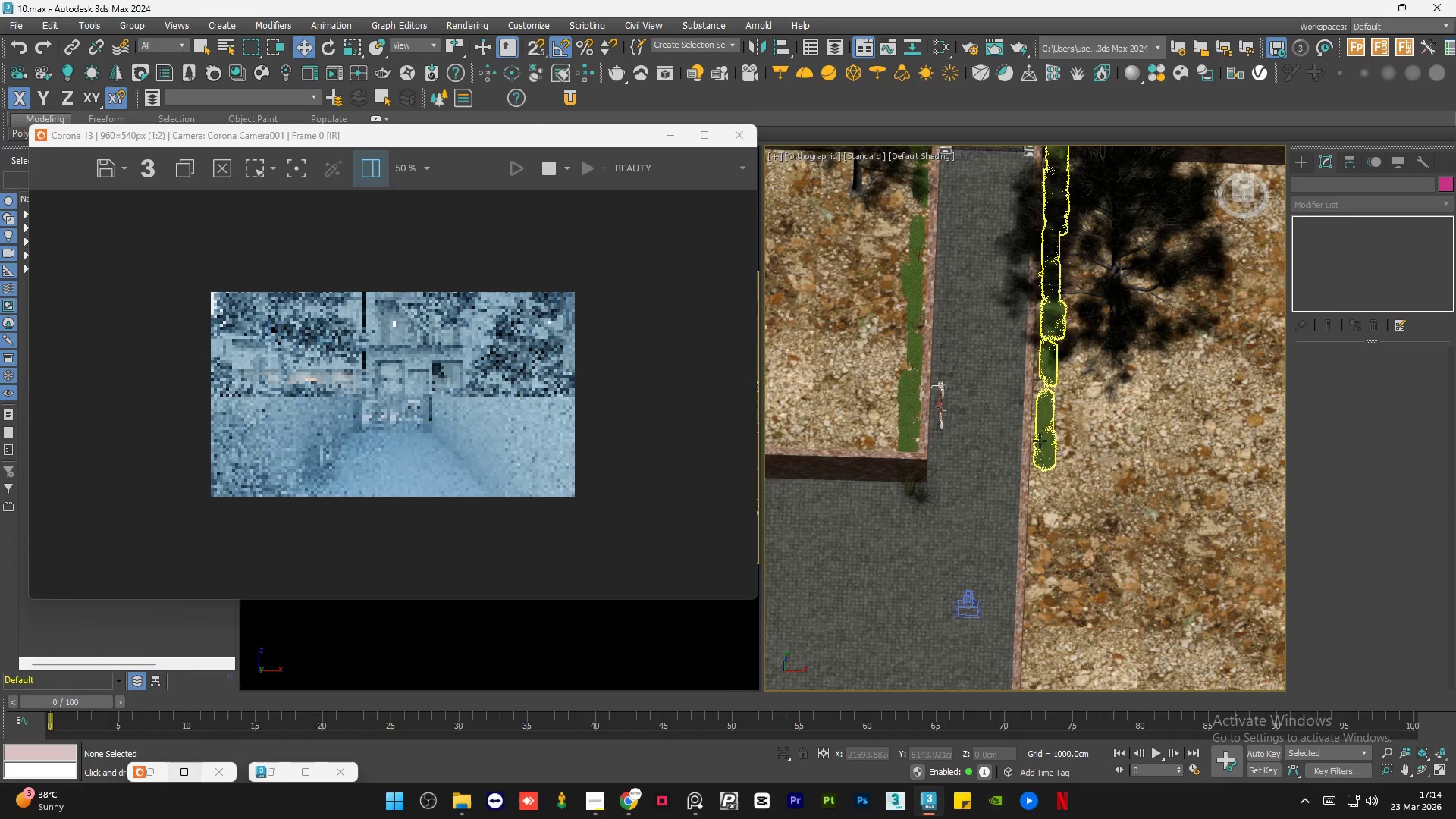 
scroll: coordinate [1106, 457], scroll_direction: down, amount: 3.0
 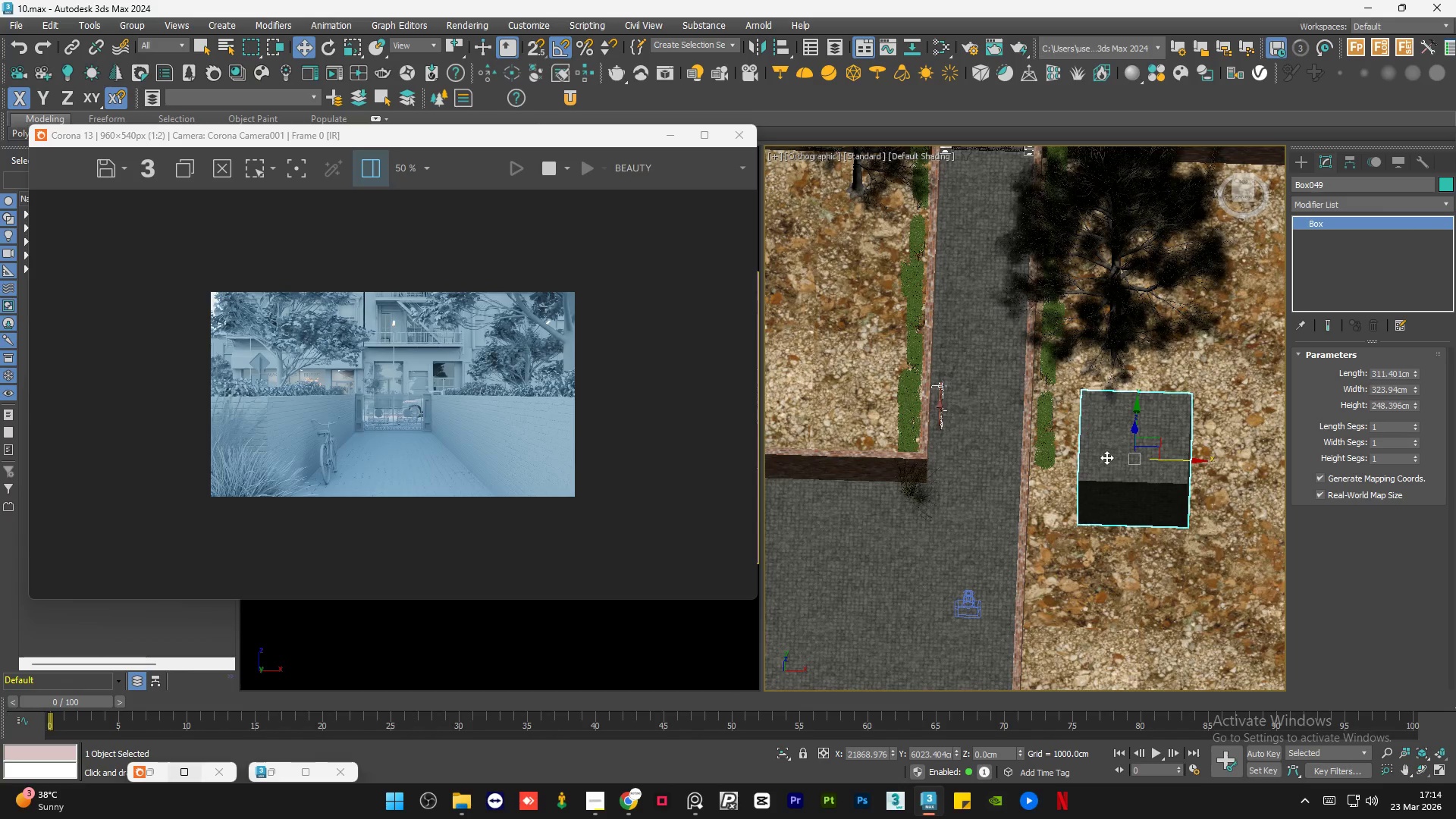 
scroll: coordinate [984, 419], scroll_direction: up, amount: 7.0
 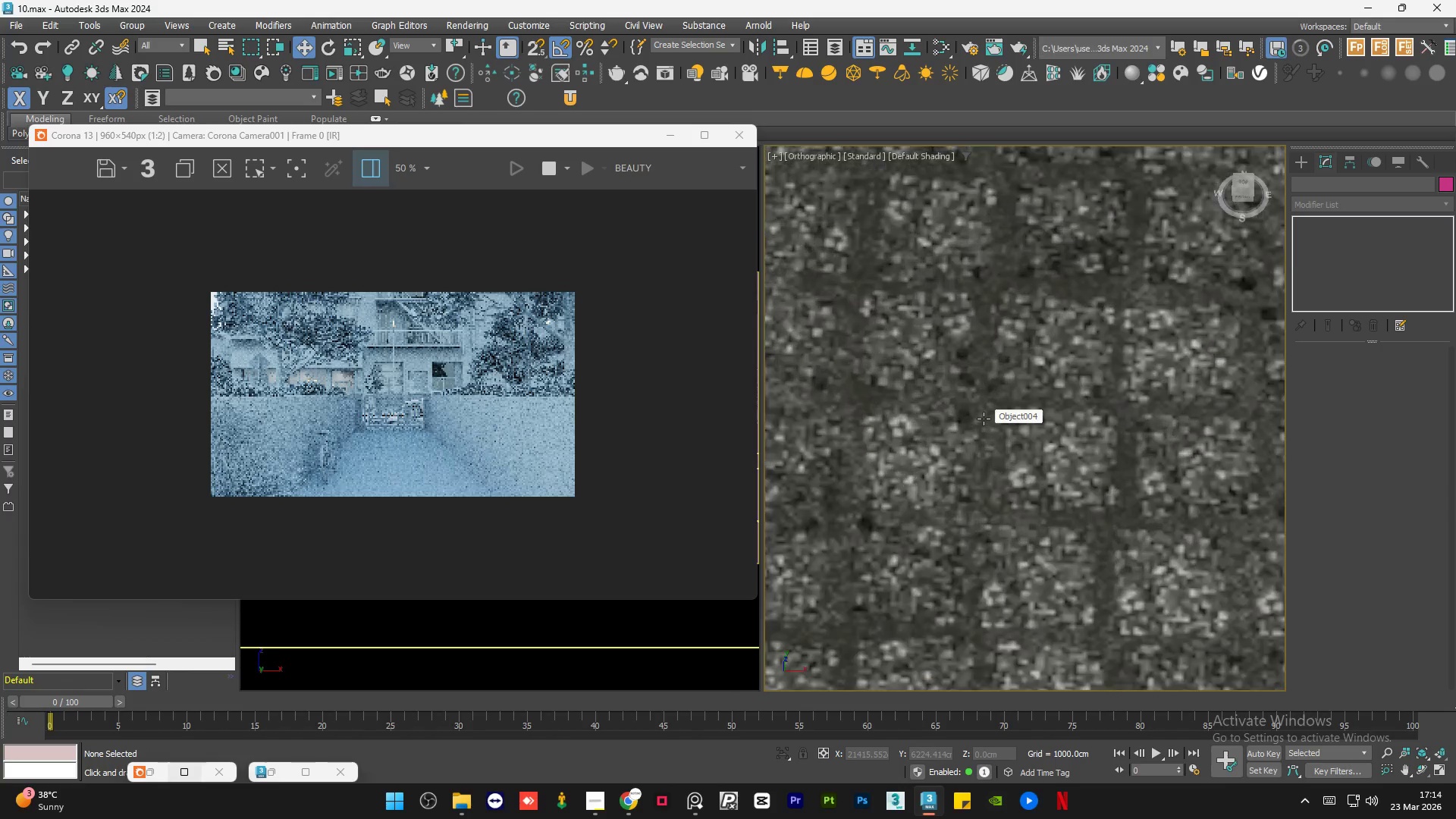 
scroll: coordinate [984, 419], scroll_direction: down, amount: 7.0
 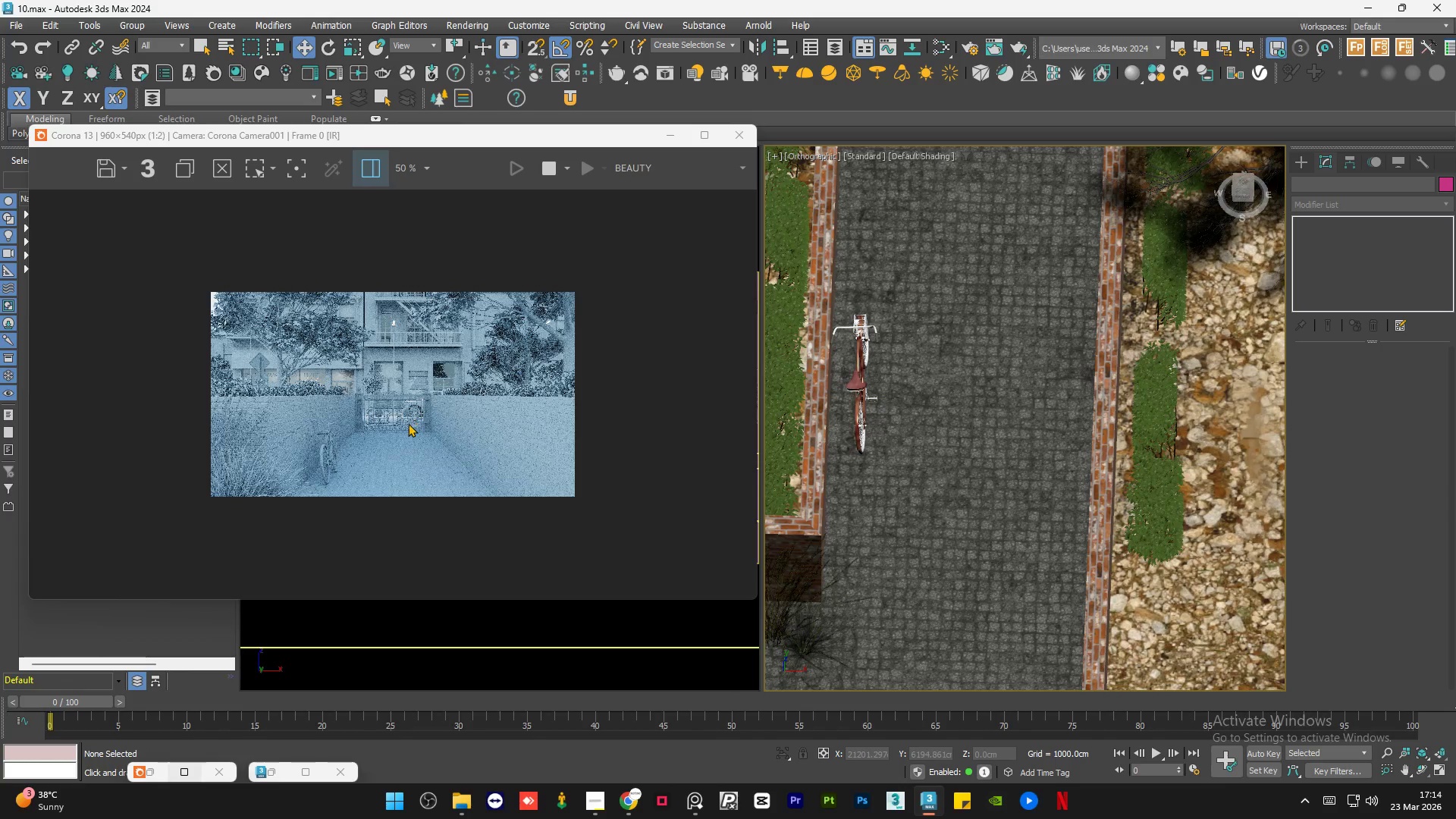 
scroll: coordinate [346, 460], scroll_direction: up, amount: 1.0
 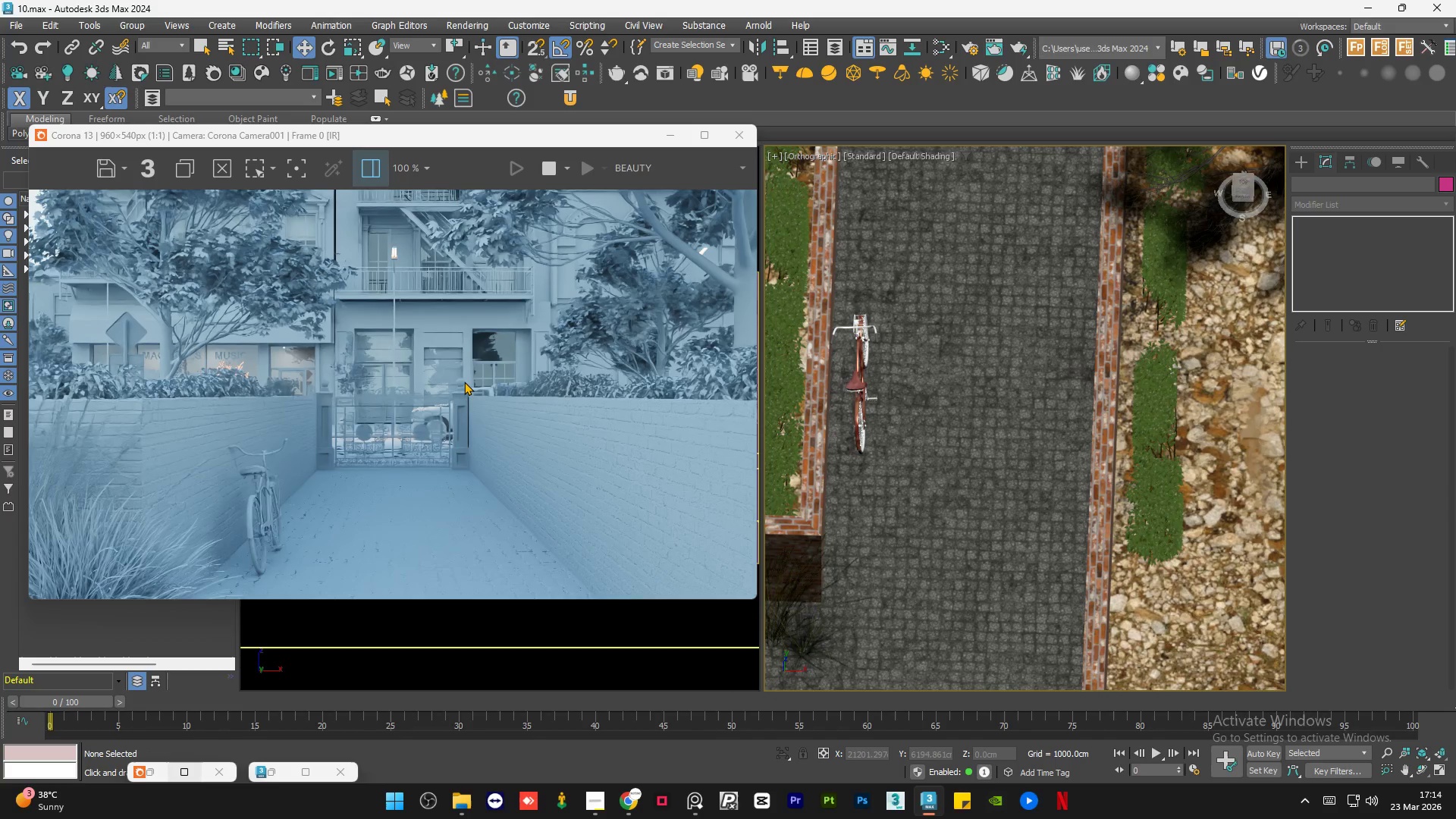 
scroll: coordinate [1082, 545], scroll_direction: down, amount: 4.0
 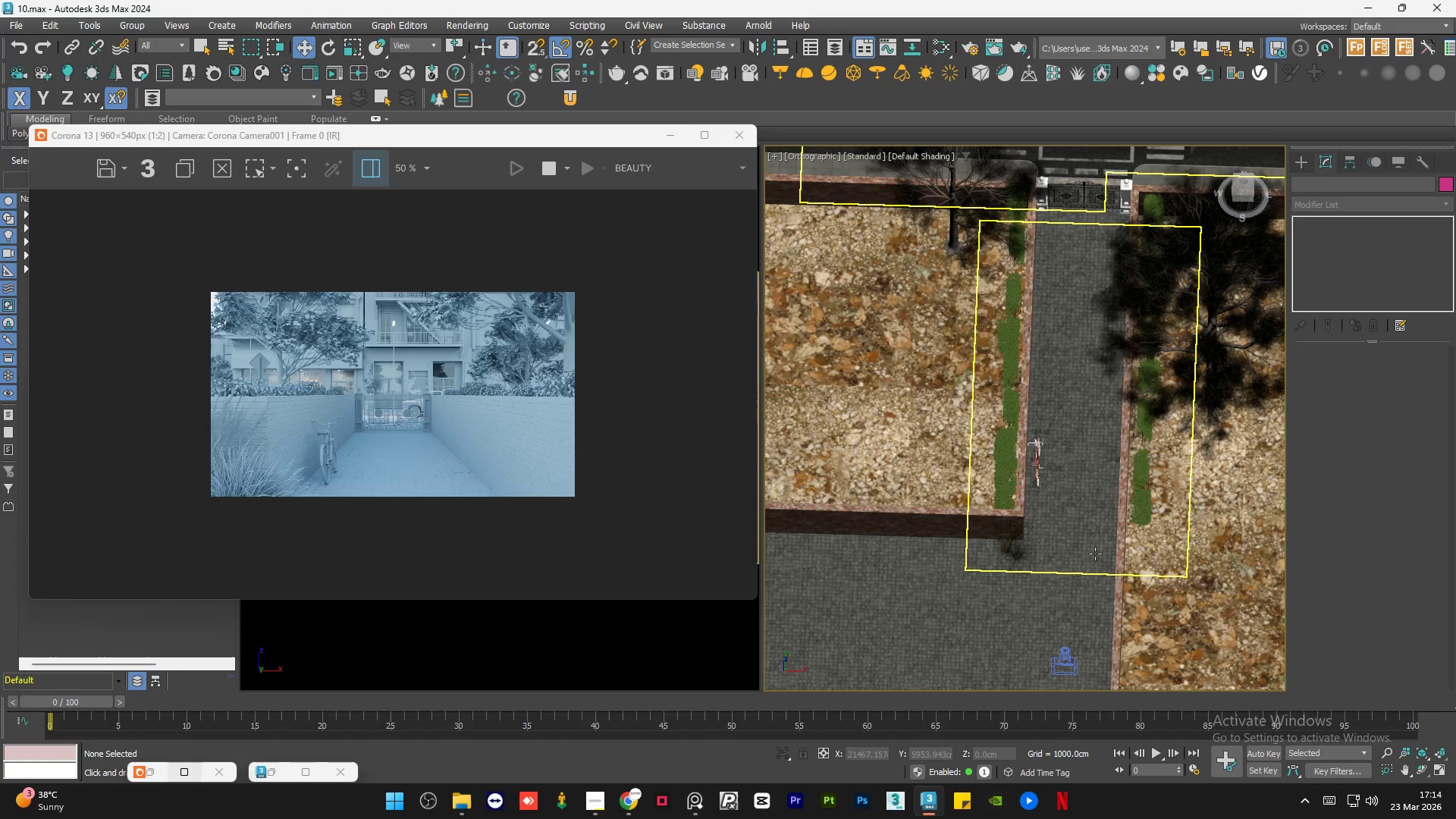 
left_click([1095, 554])
 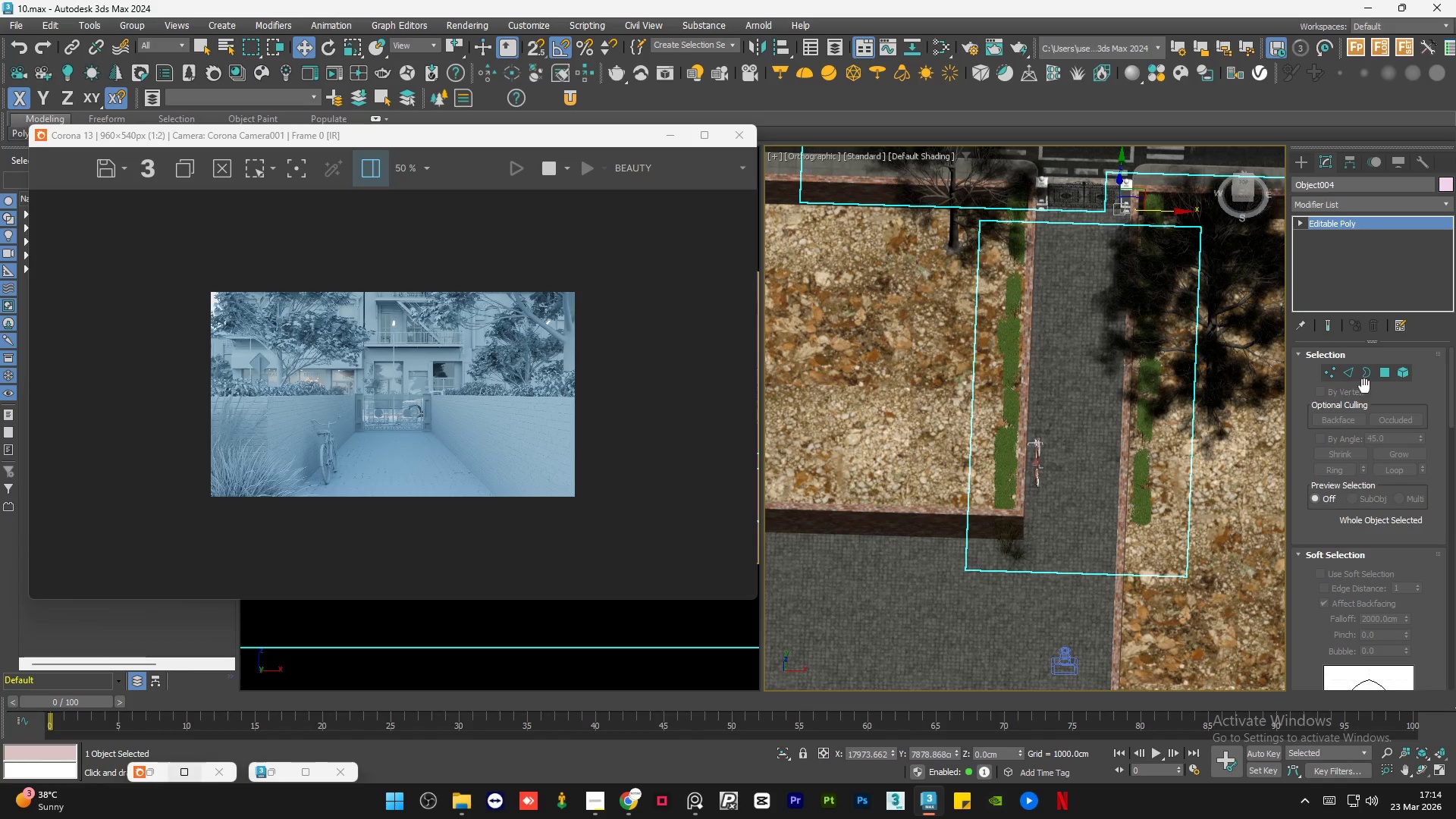 
left_click([1401, 373])
 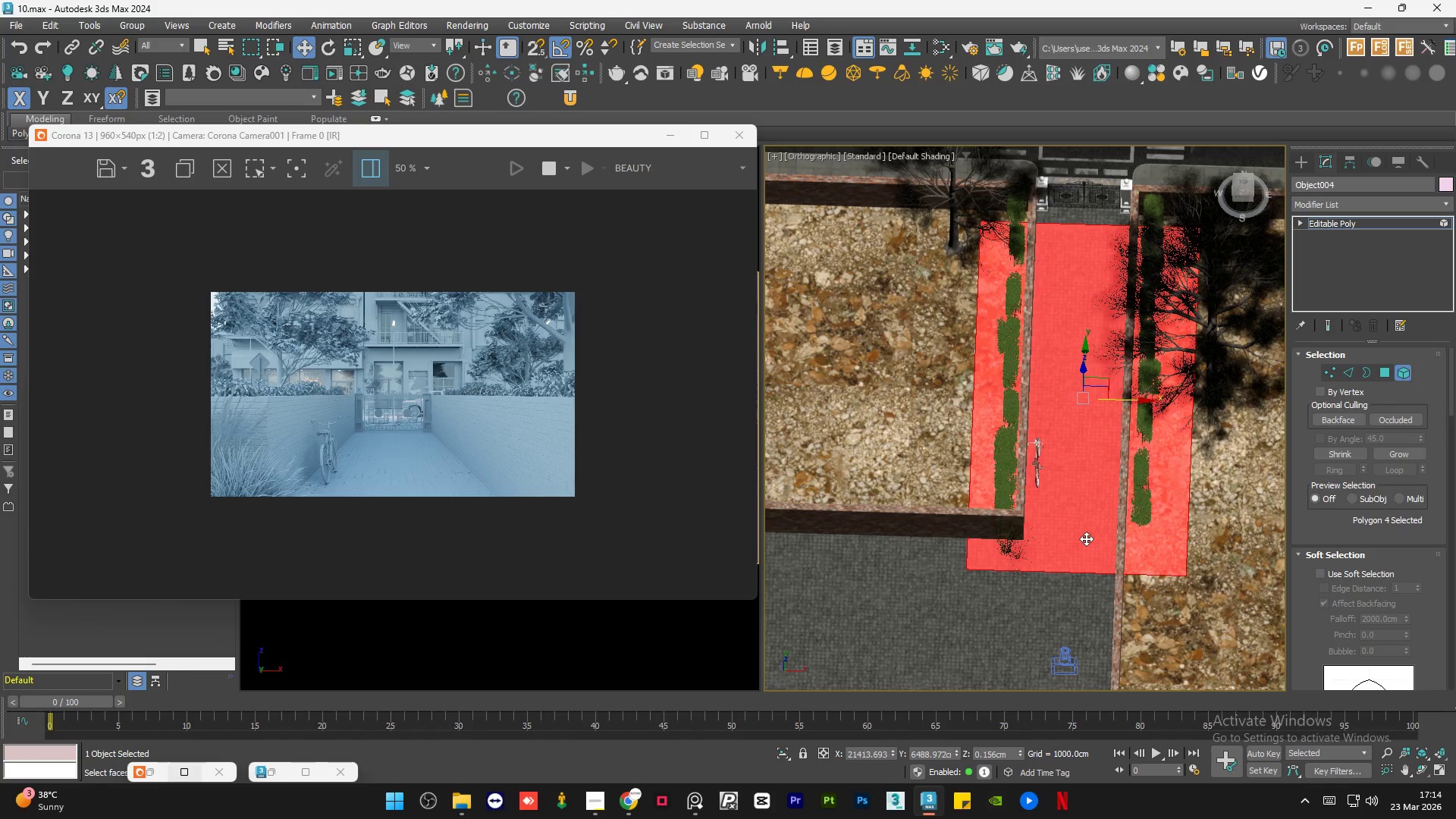 
left_click([1086, 538])
 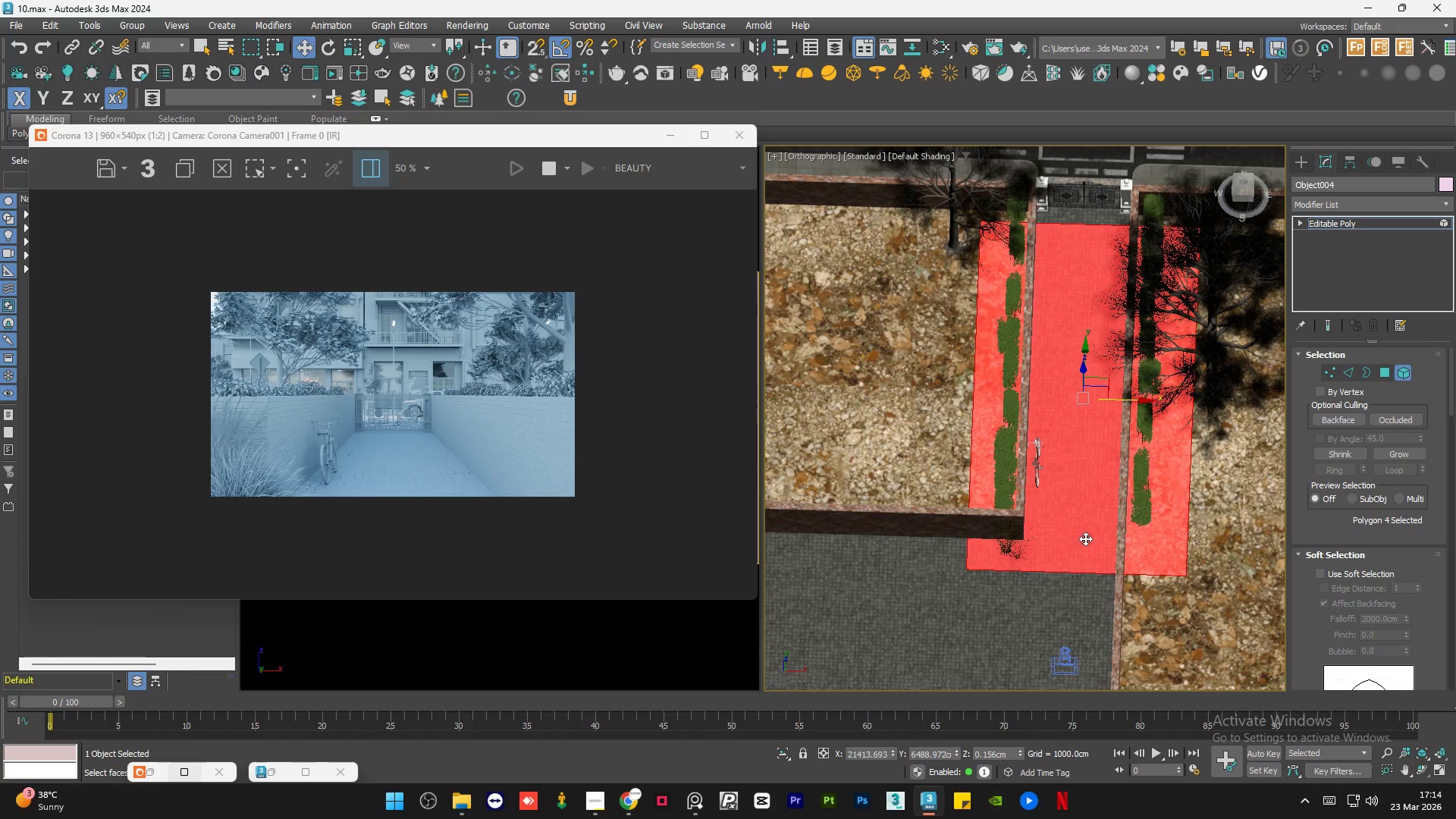 
scroll: coordinate [1078, 546], scroll_direction: down, amount: 1.0
 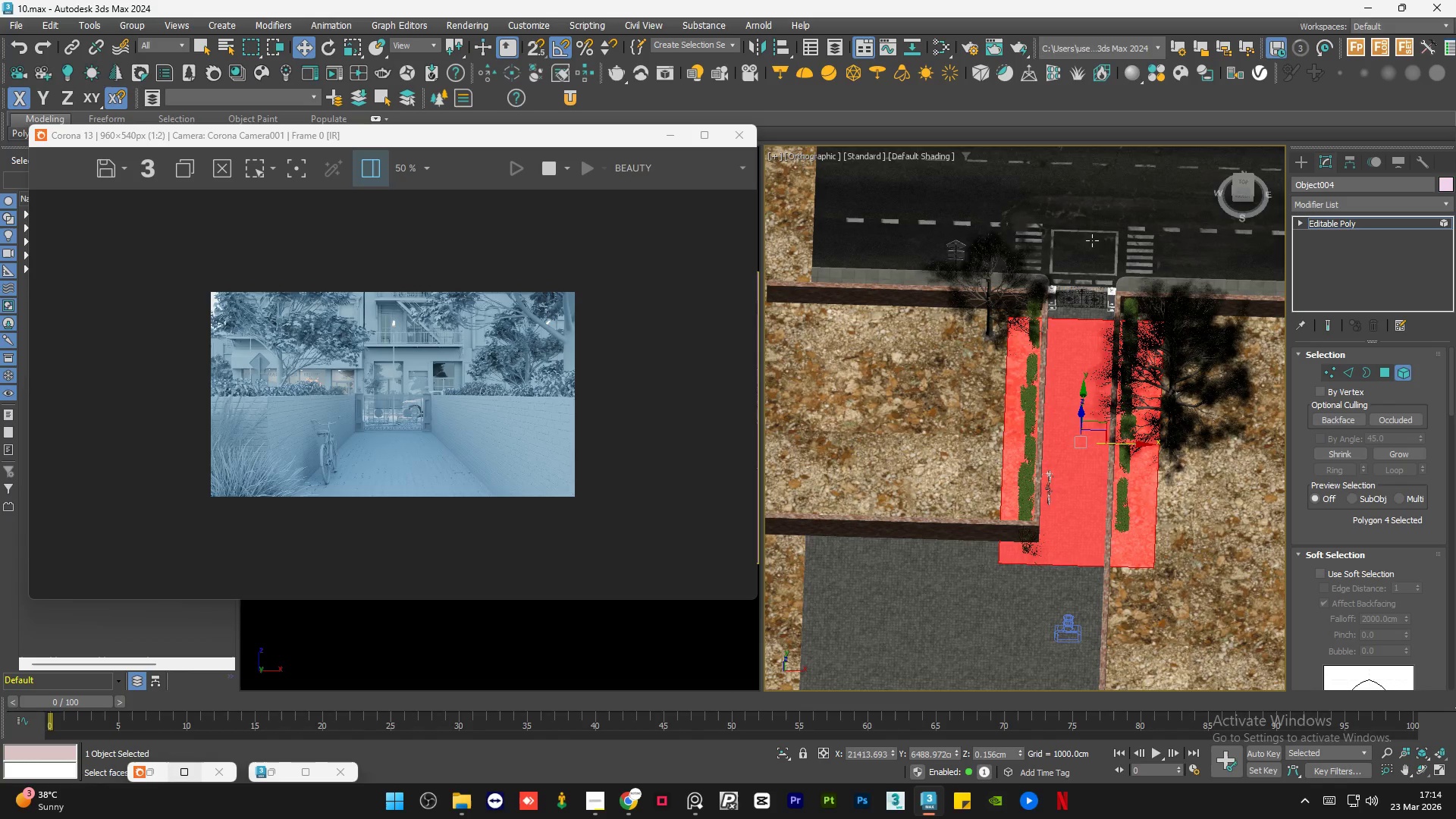 
left_click([1092, 240])
 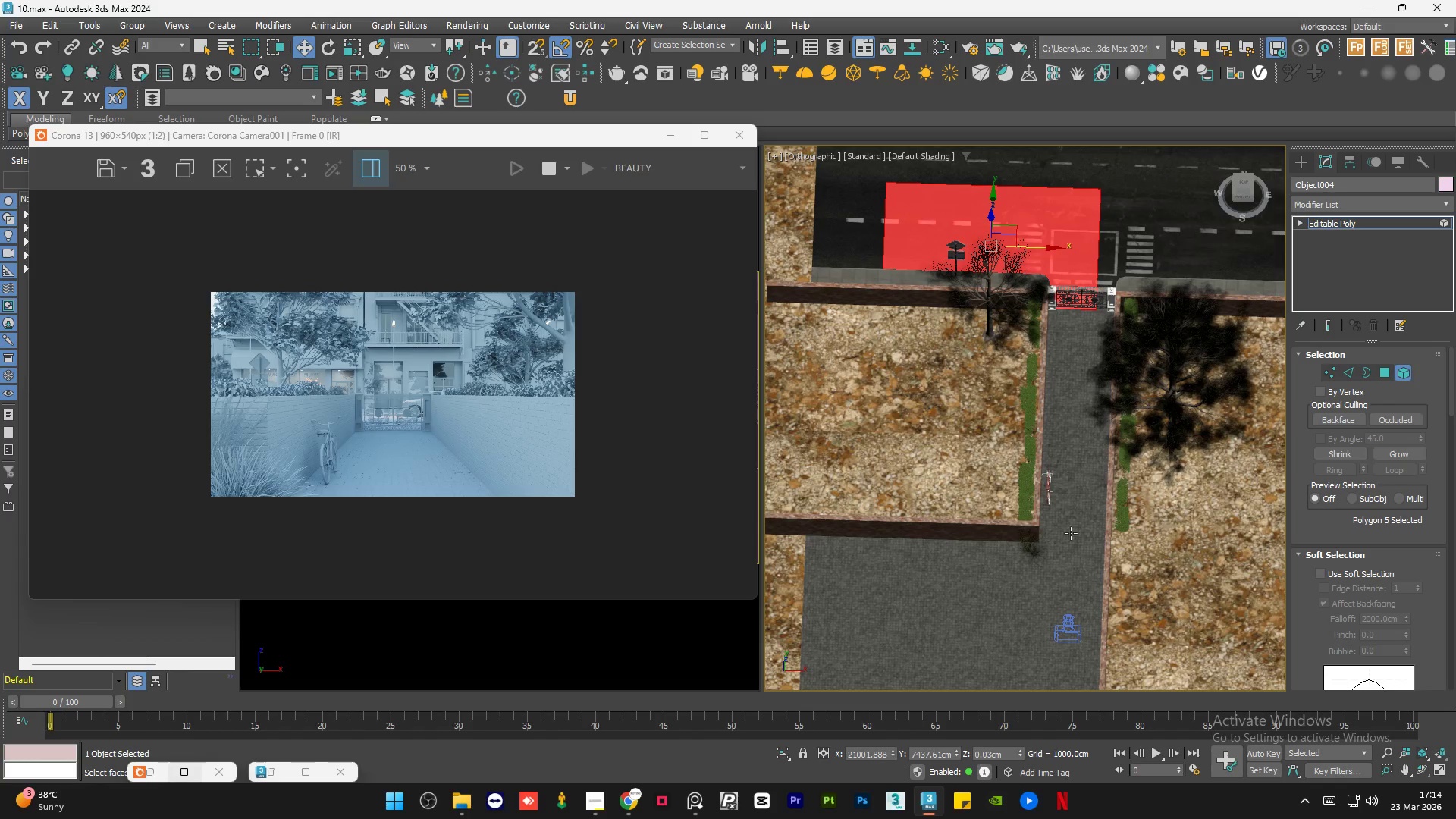 
left_click([1072, 535])
 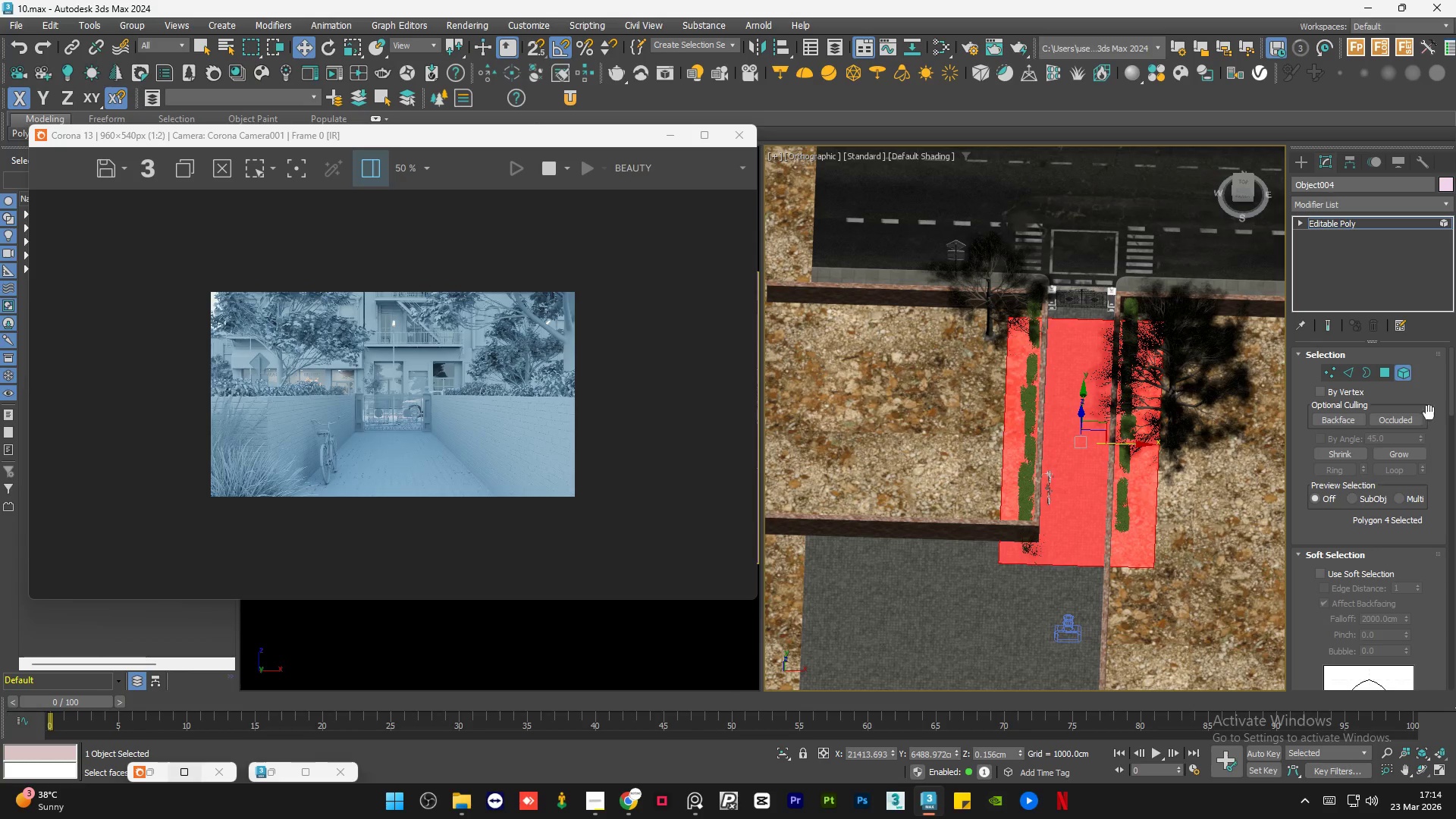 
left_click_drag(start_coordinate=[1449, 396], to_coordinate=[1447, 482])
 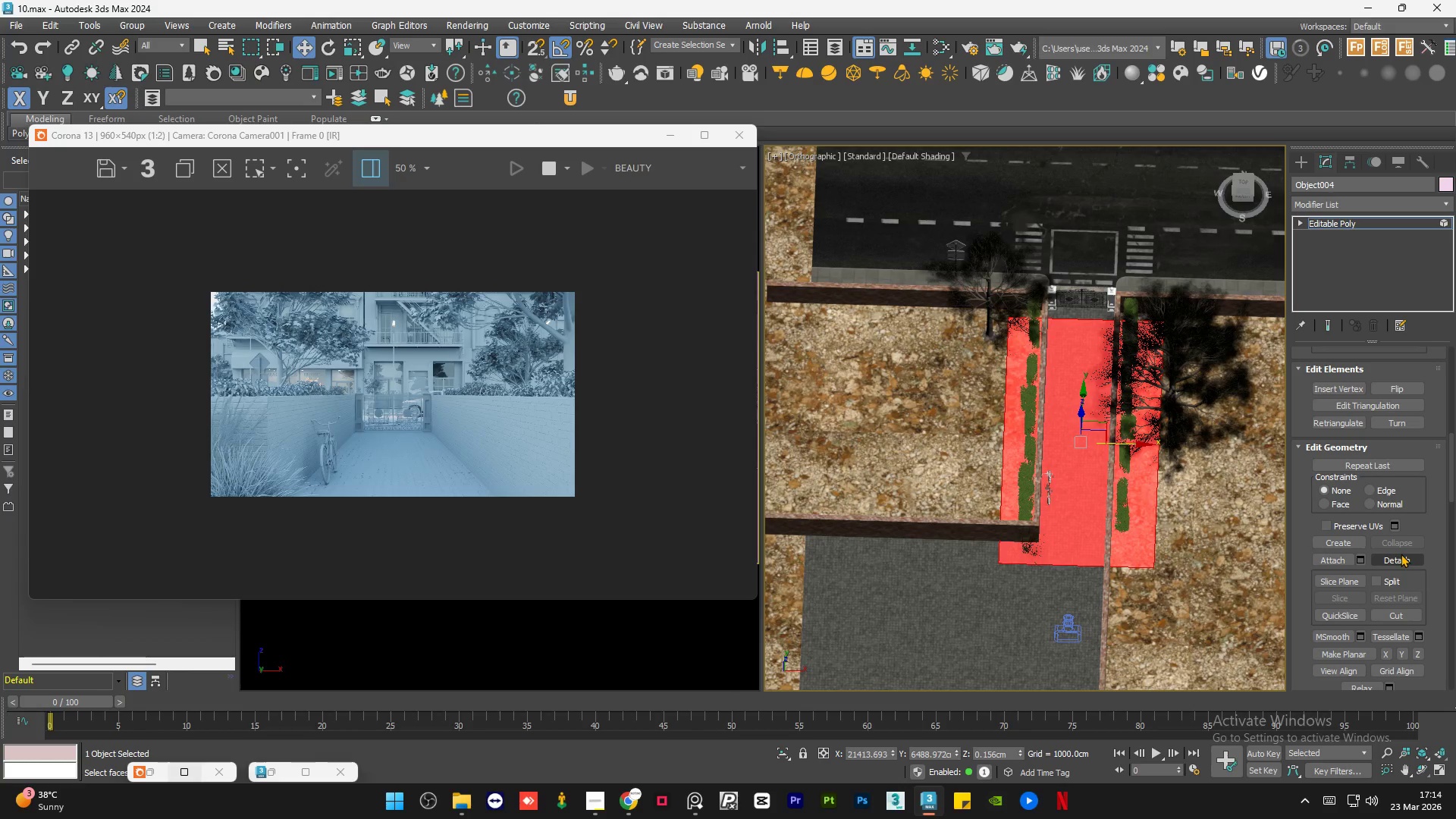 
left_click([1400, 556])
 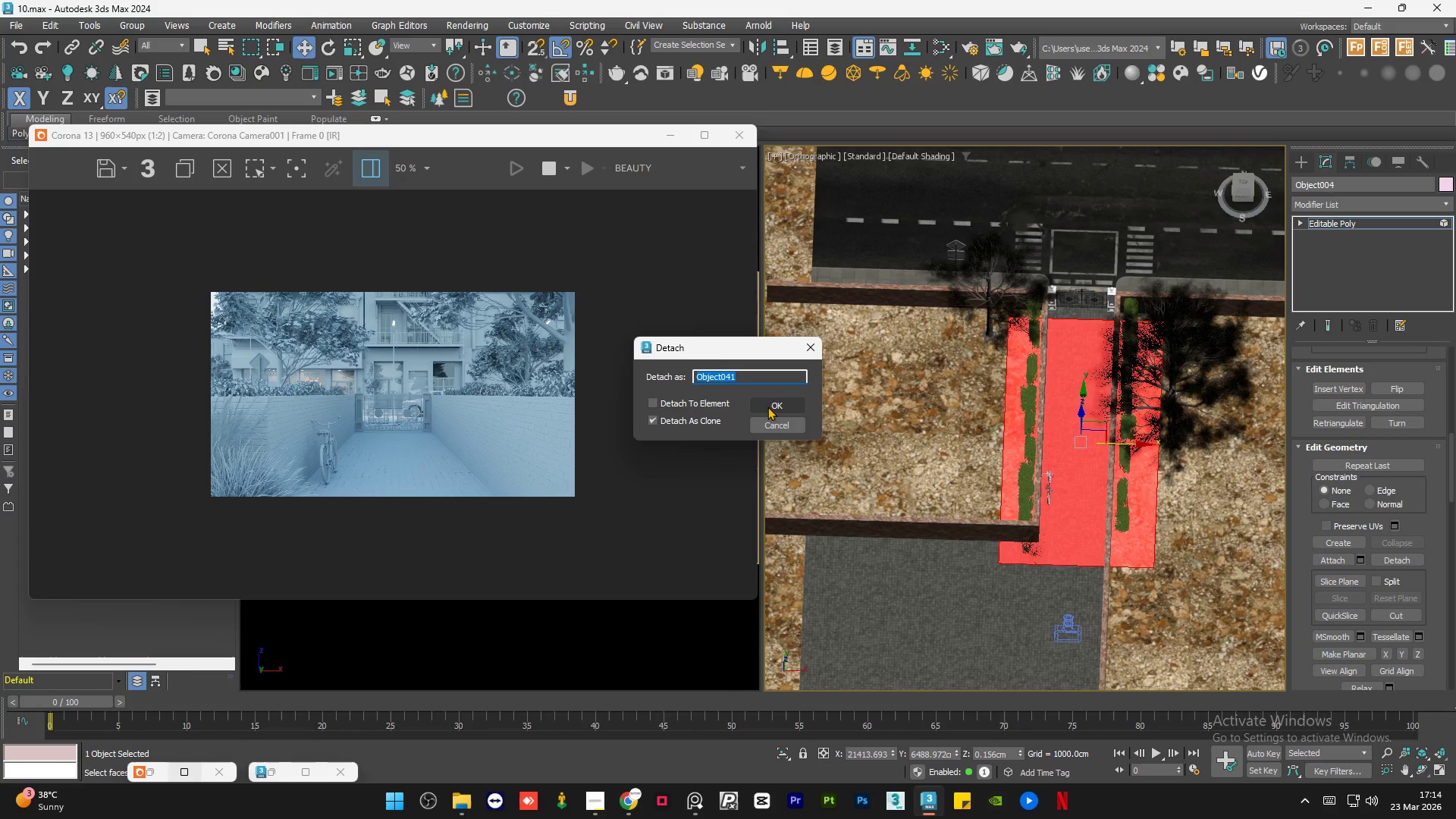 
left_click([777, 406])
 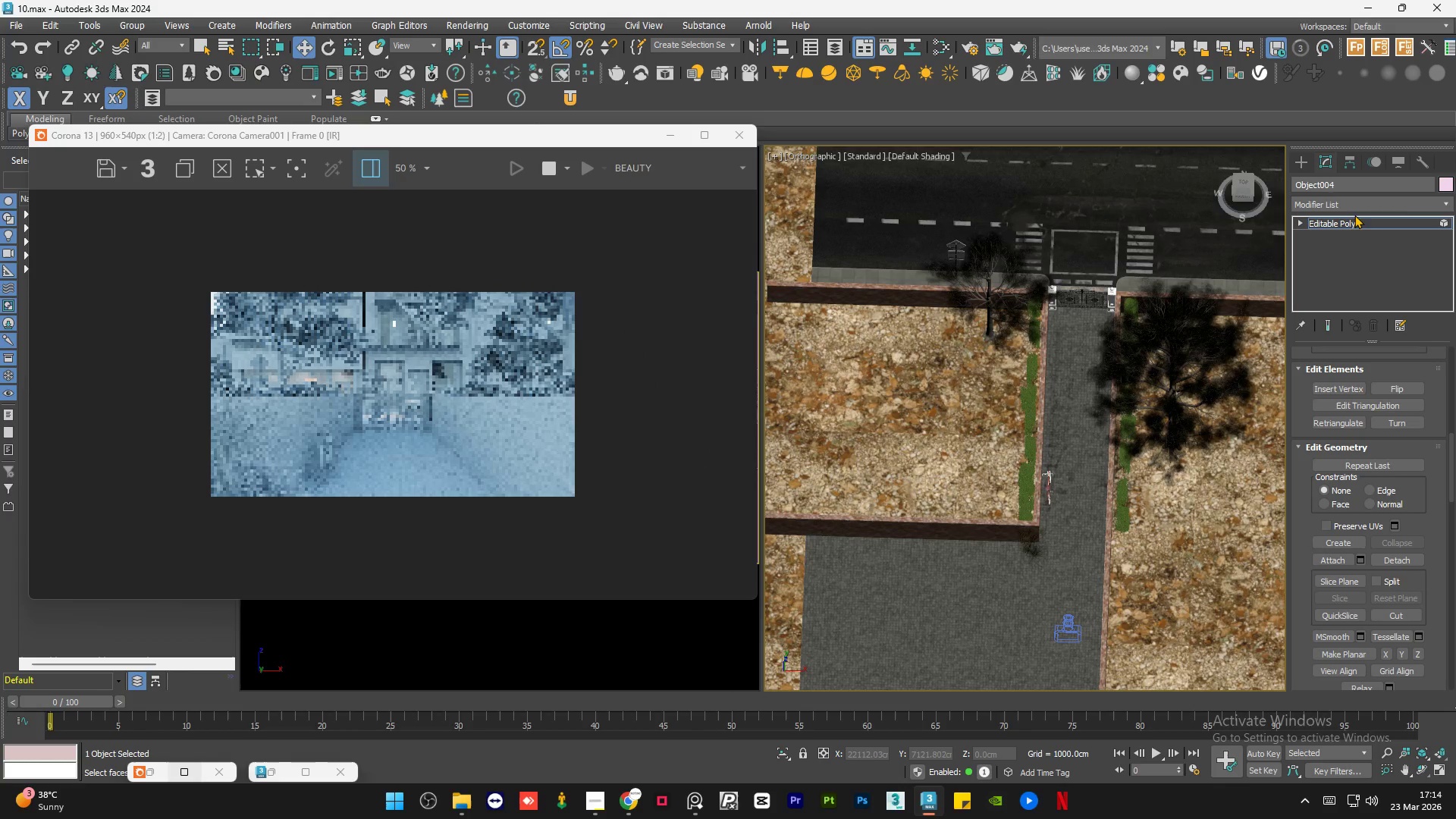 
double_click([1353, 224])
 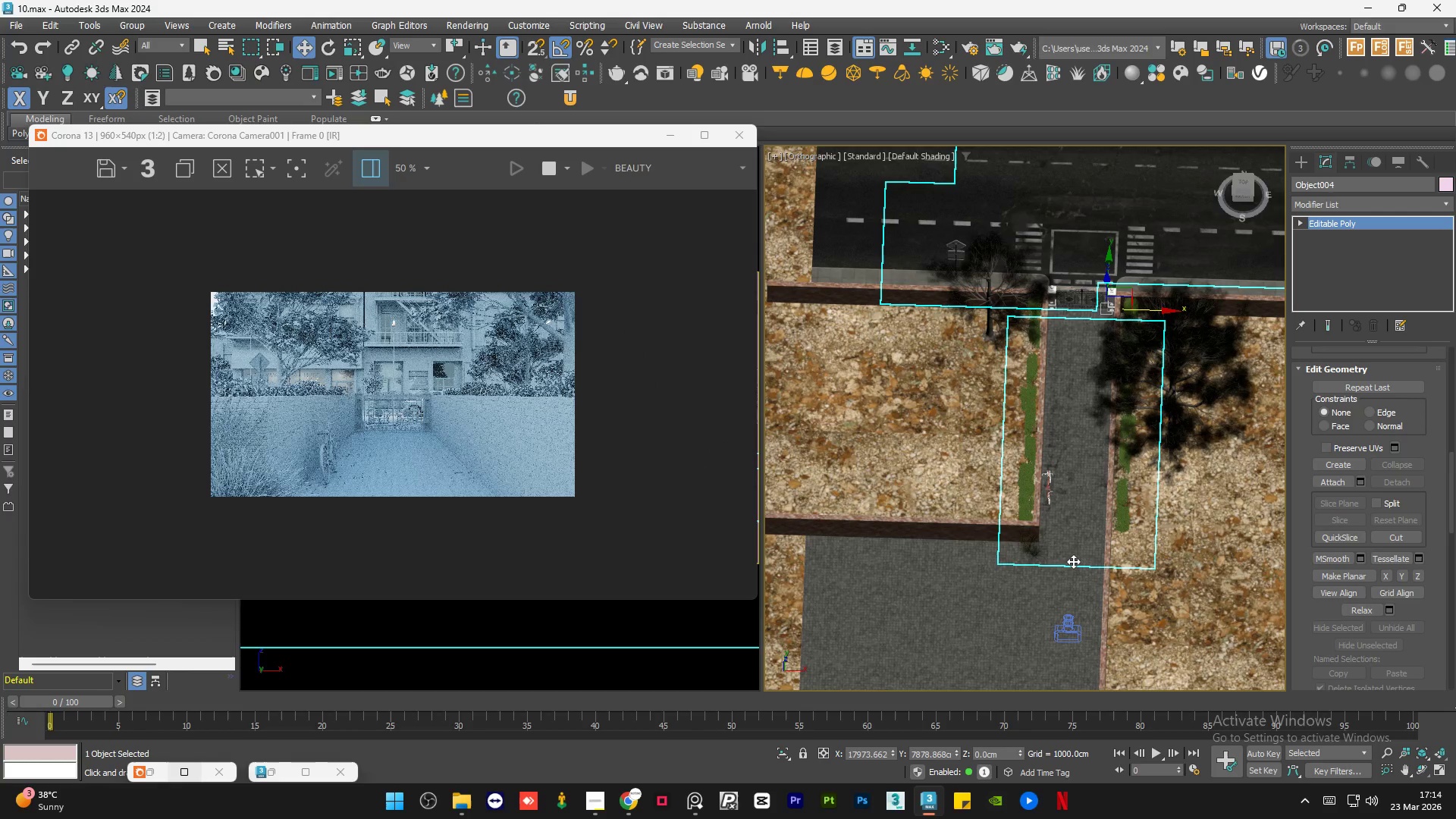 
key(F3)
 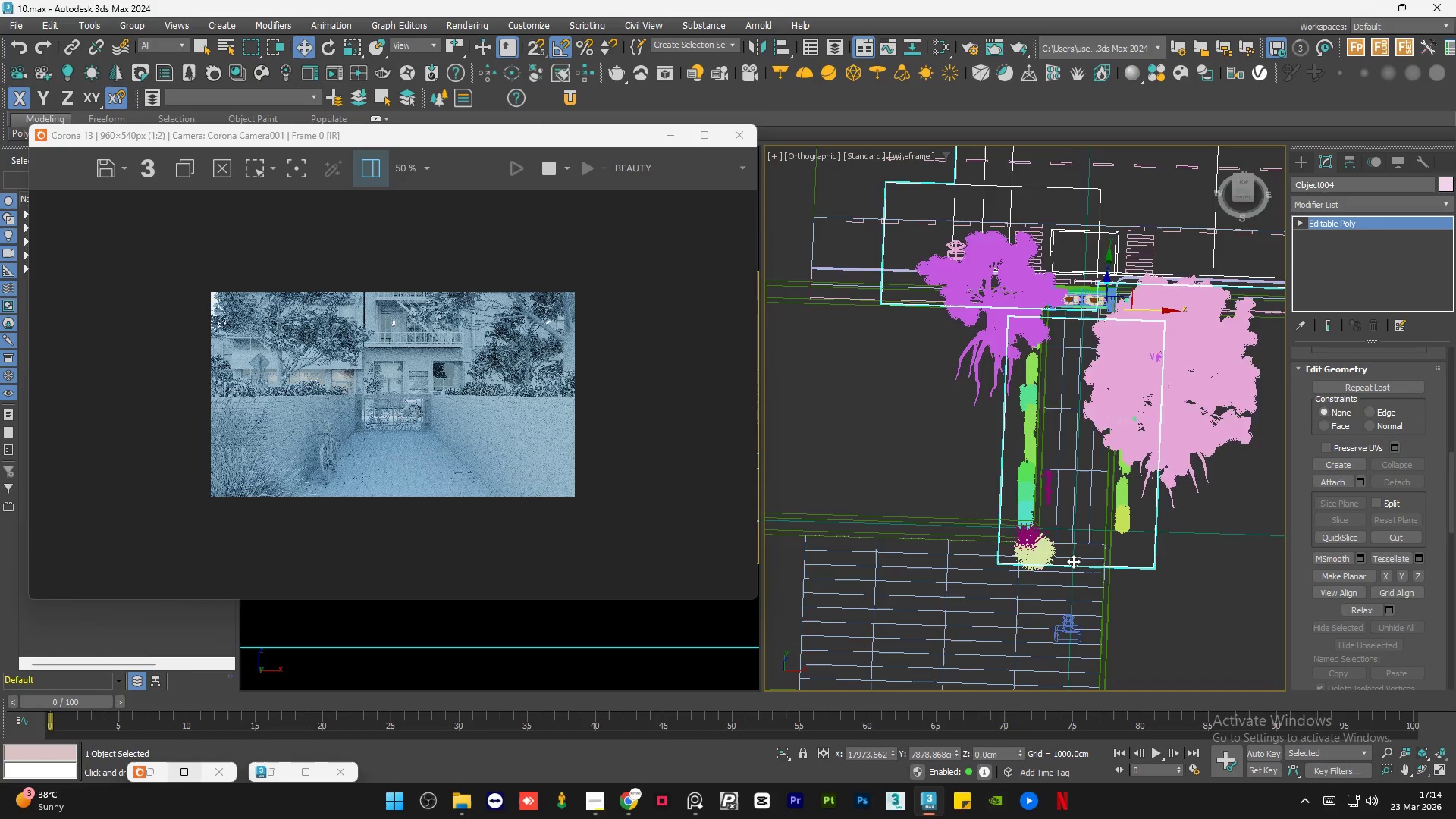 
scroll: coordinate [1073, 561], scroll_direction: up, amount: 1.0
 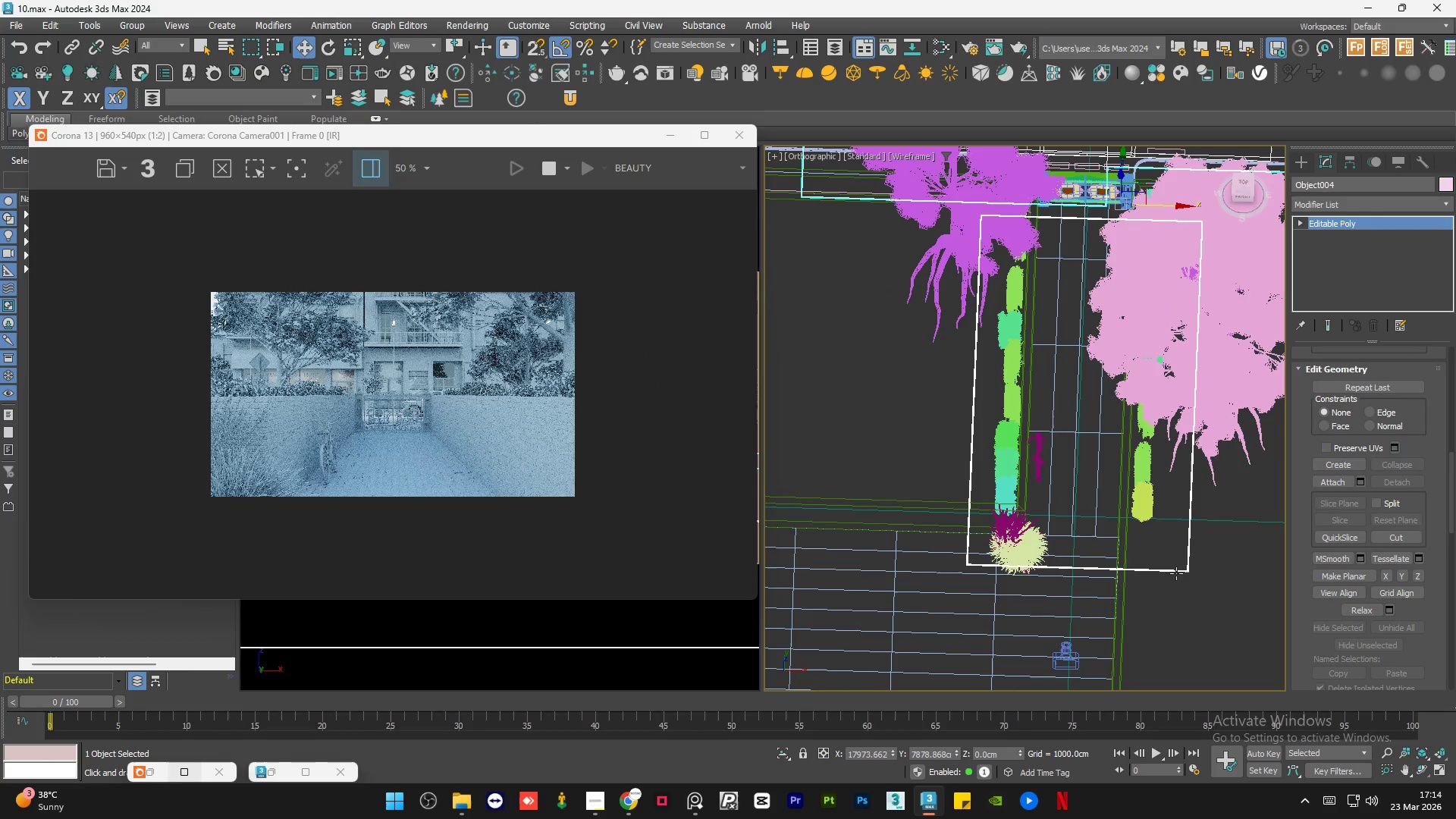 
left_click([1176, 573])
 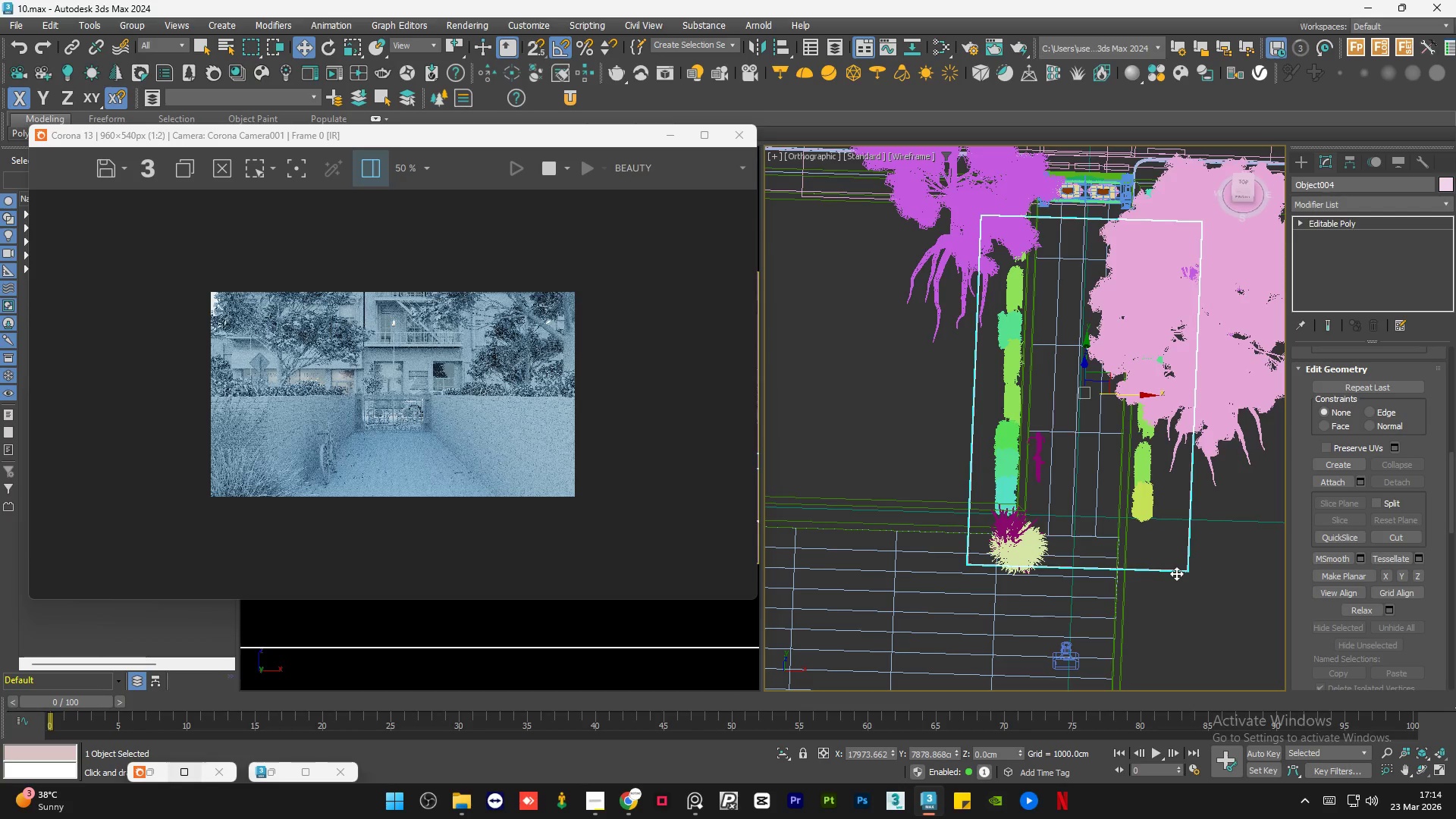 
key(F3)
 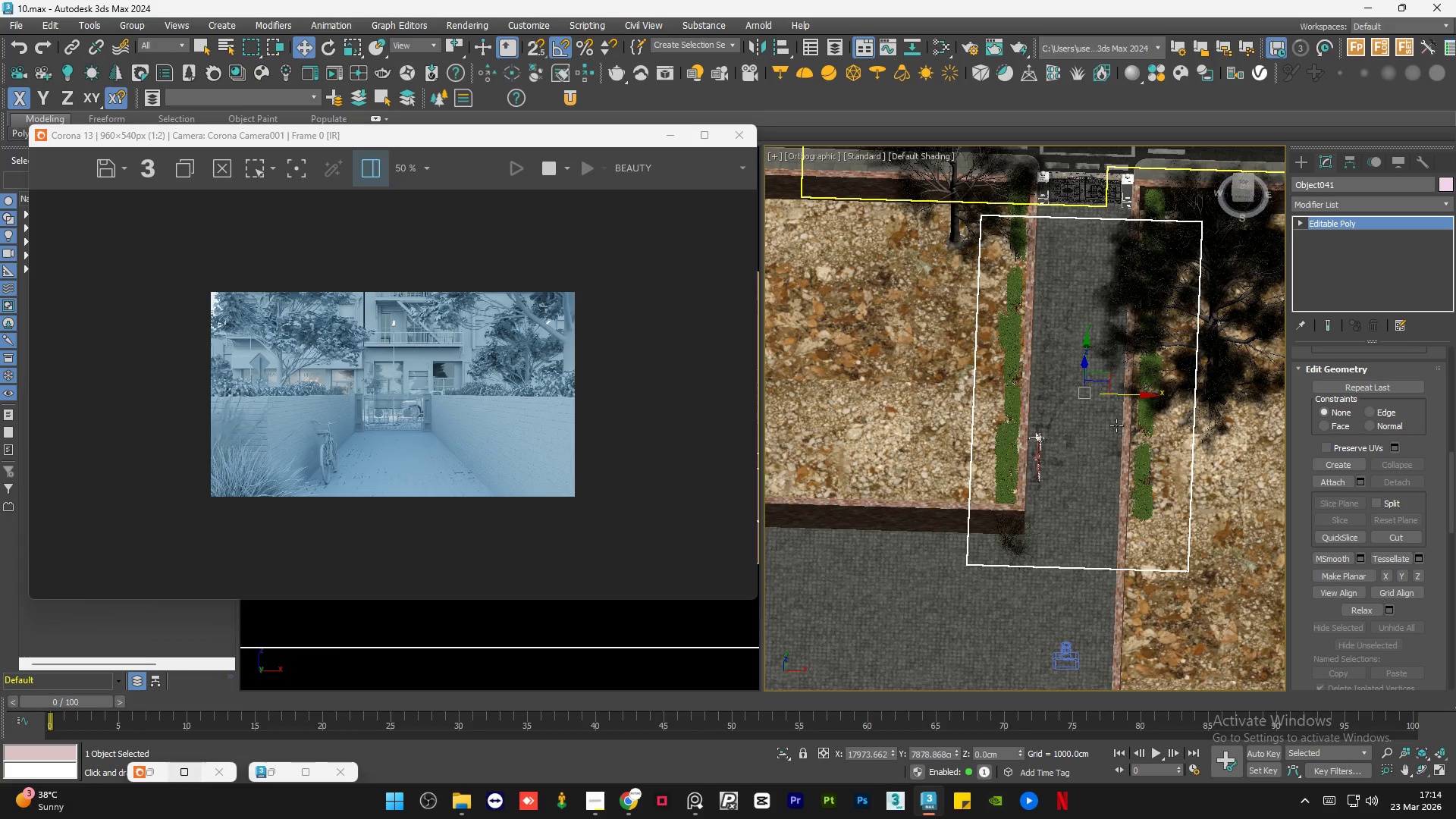 
scroll: coordinate [1117, 413], scroll_direction: down, amount: 1.0
 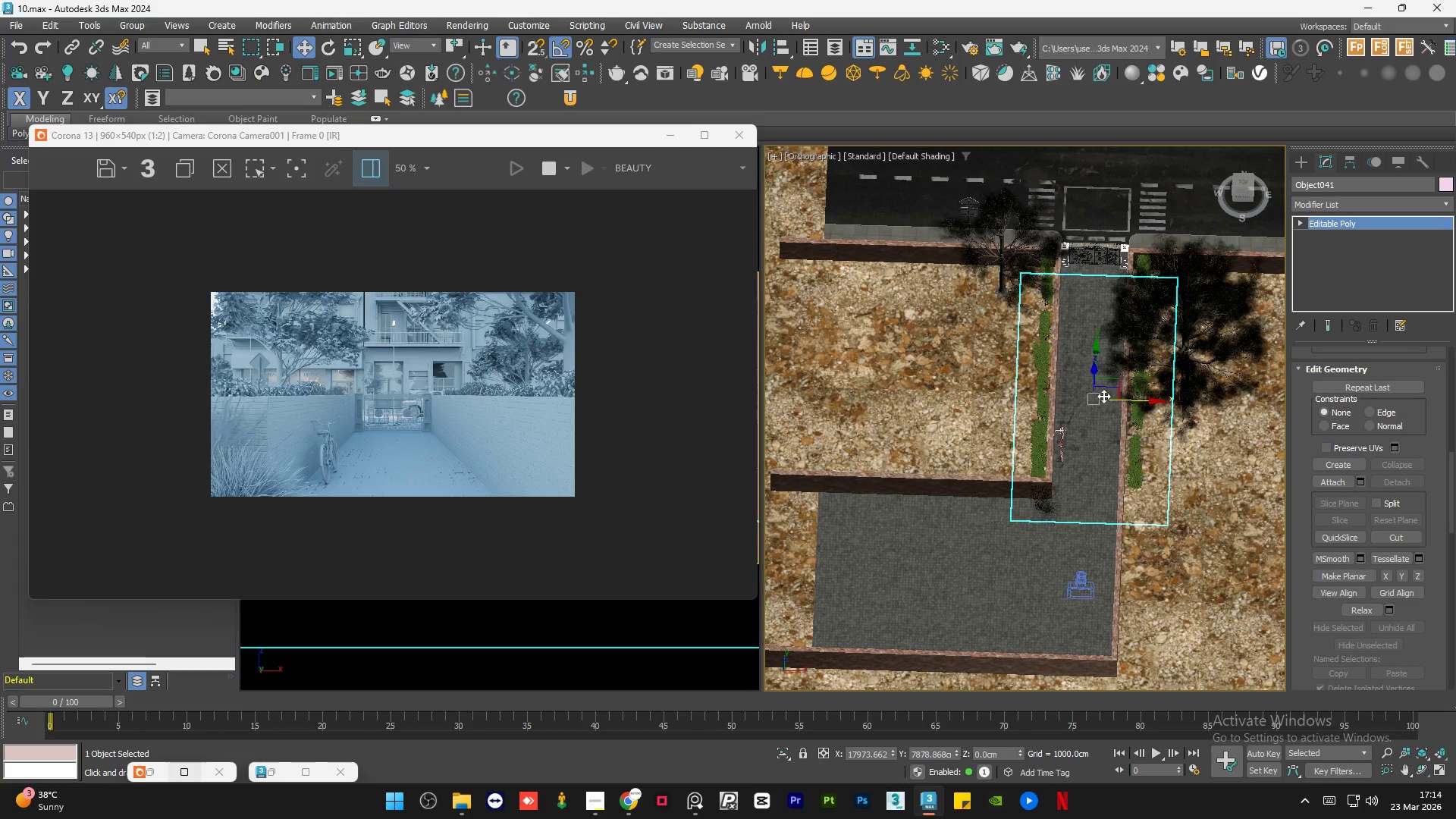 
scroll: coordinate [1093, 391], scroll_direction: up, amount: 1.0
 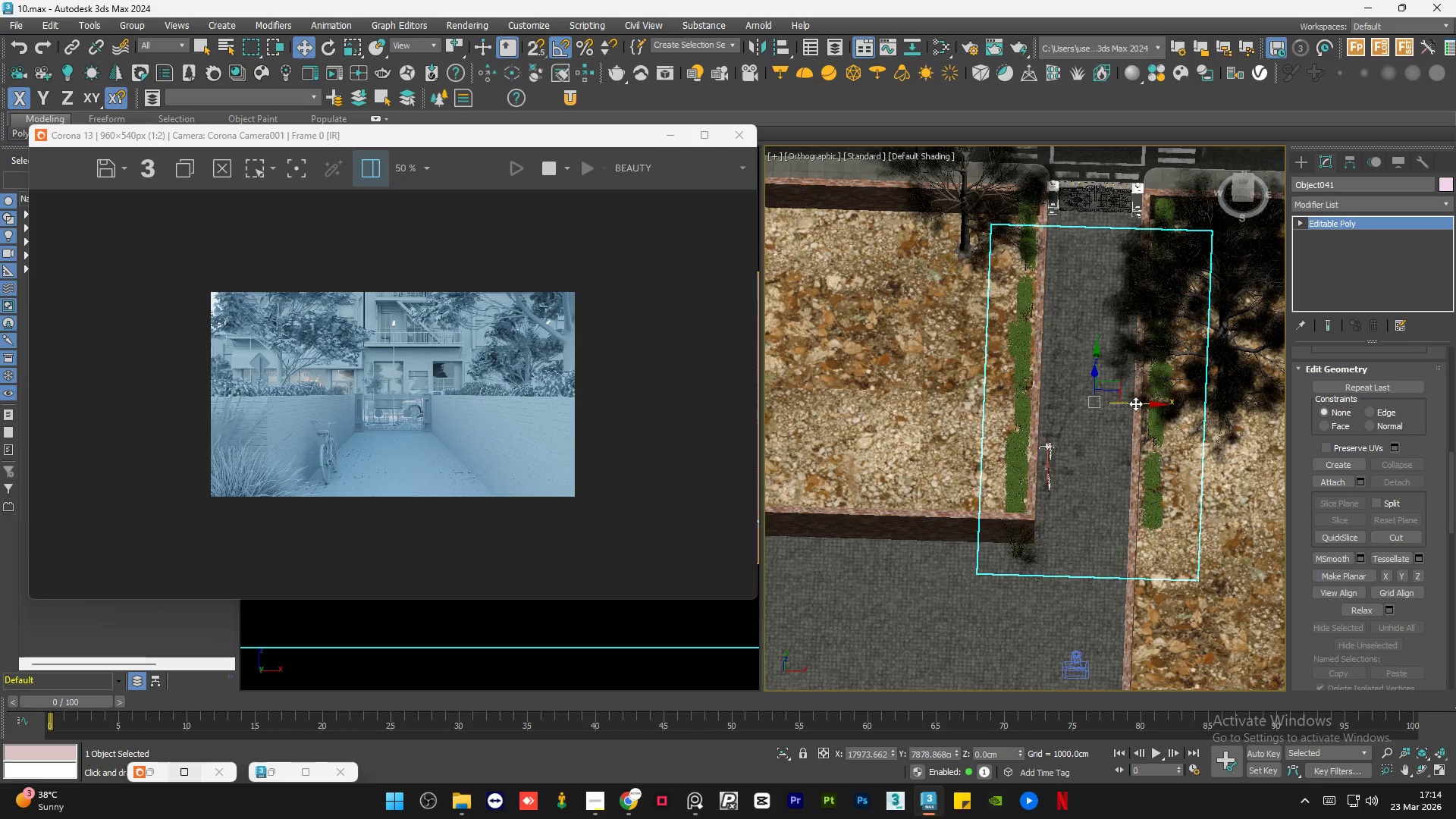 
left_click_drag(start_coordinate=[1135, 403], to_coordinate=[1104, 403])
 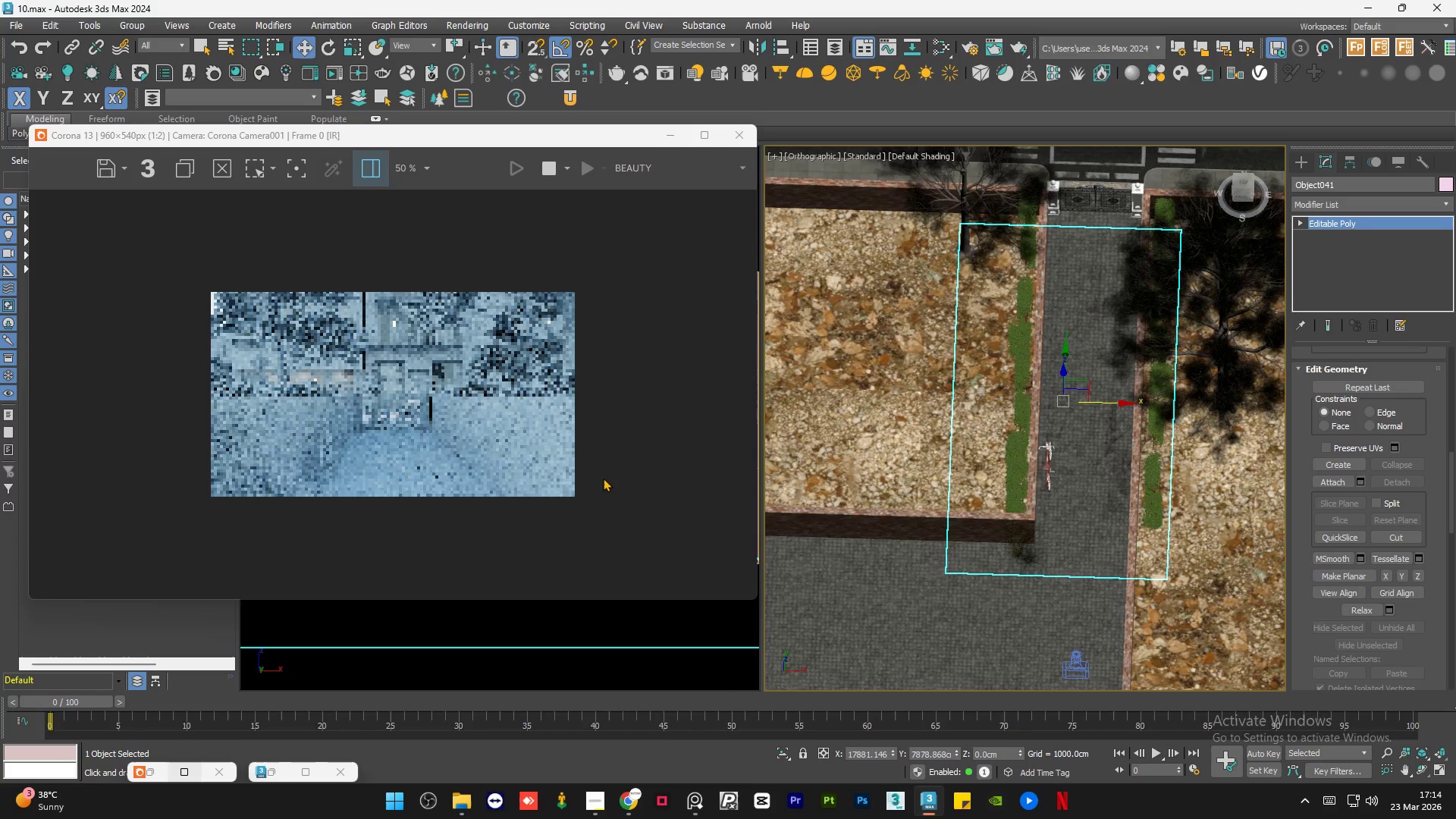 
scroll: coordinate [438, 479], scroll_direction: up, amount: 1.0
 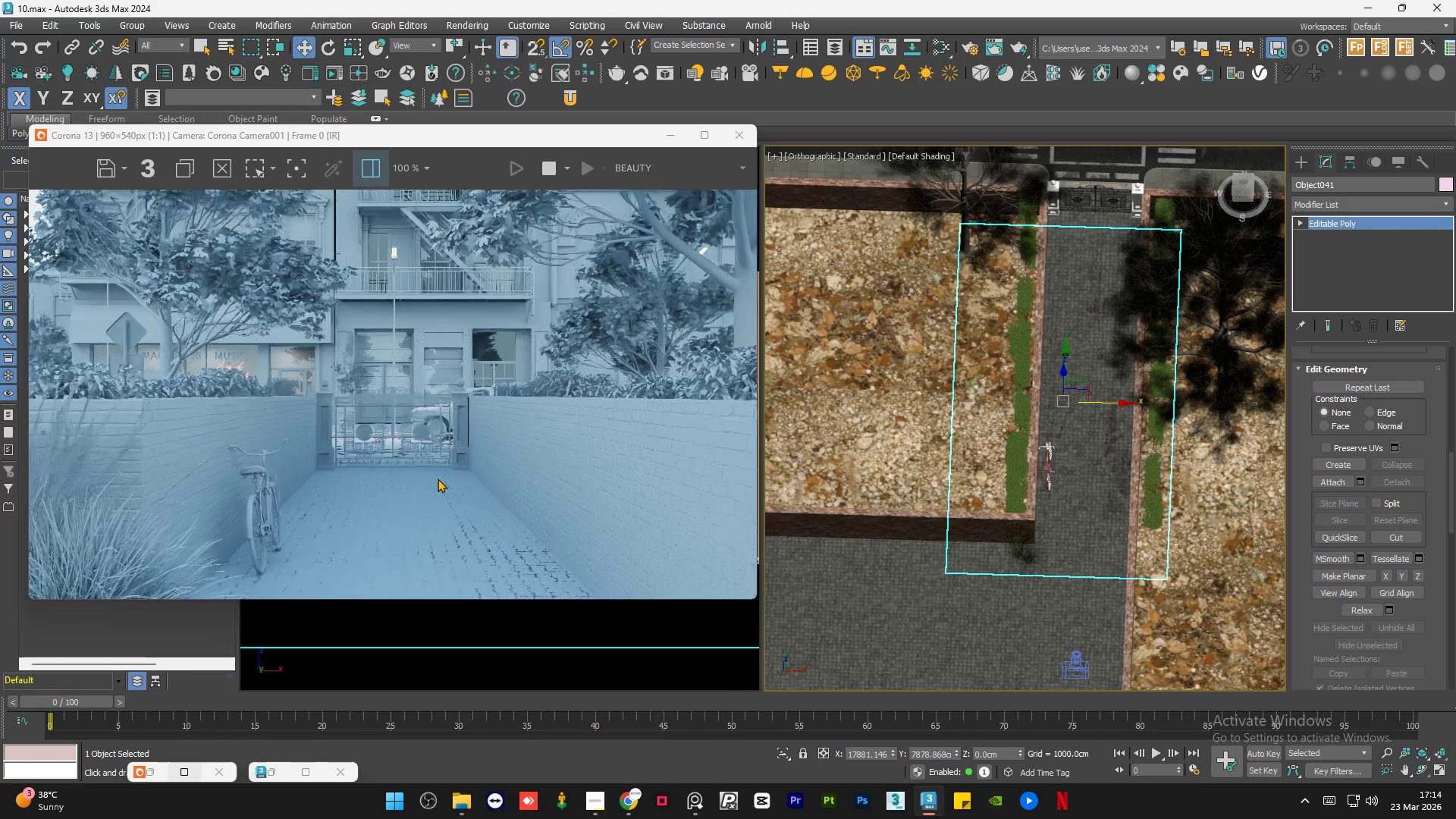 
wait(5.3)
 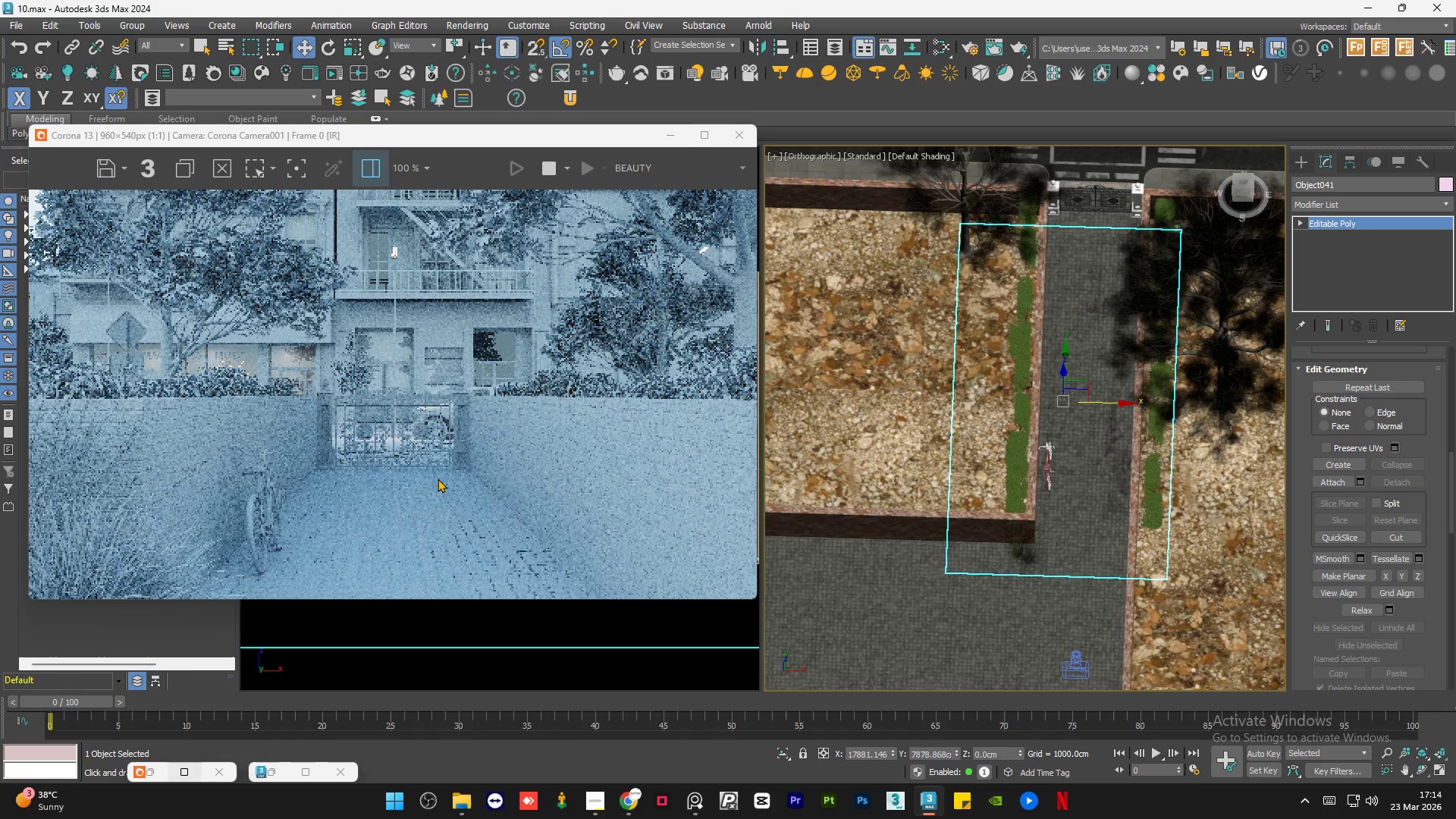 
hold_key(key=AltLeft, duration=0.81)
 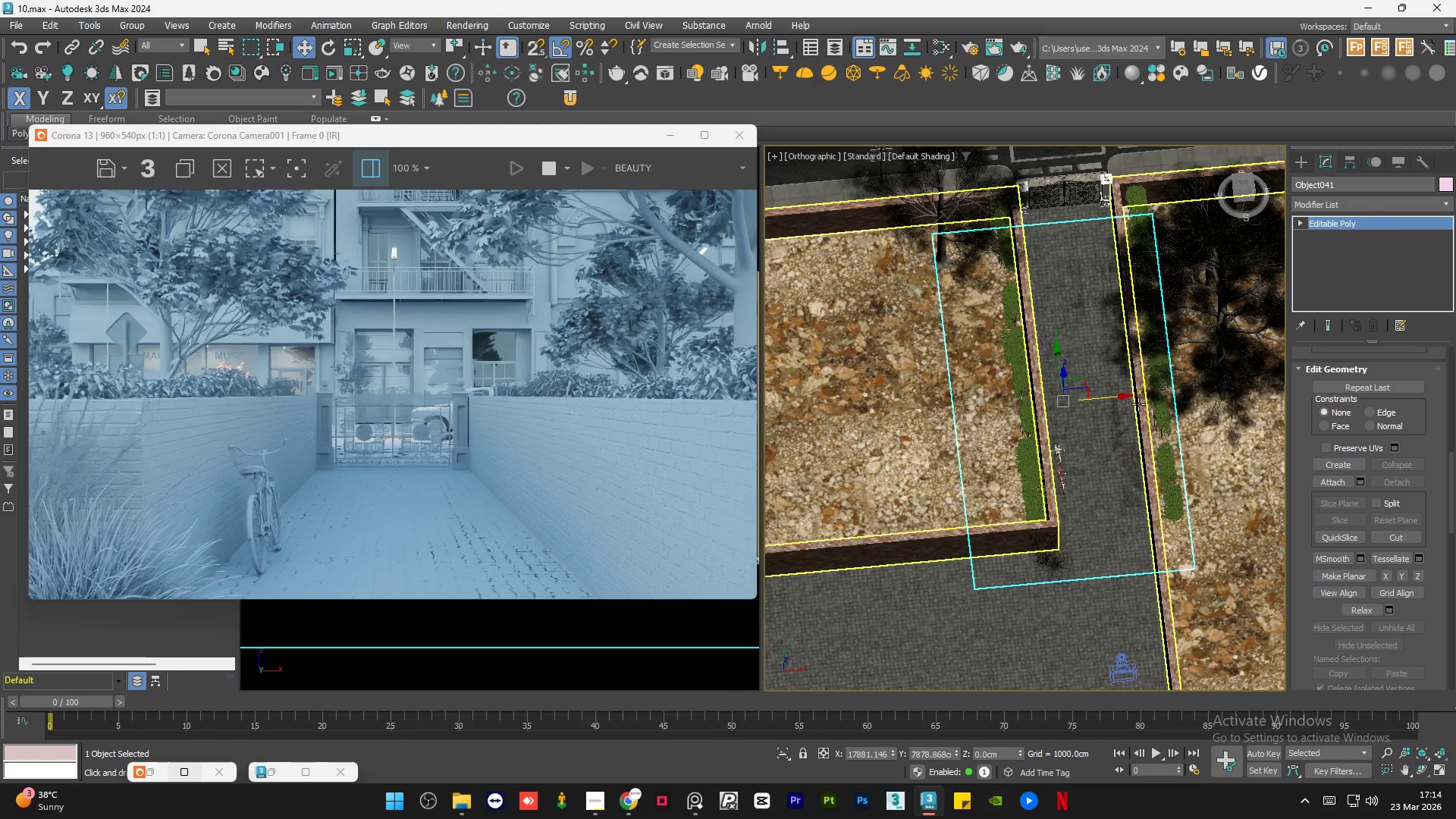 
hold_key(key=AltLeft, duration=0.78)
 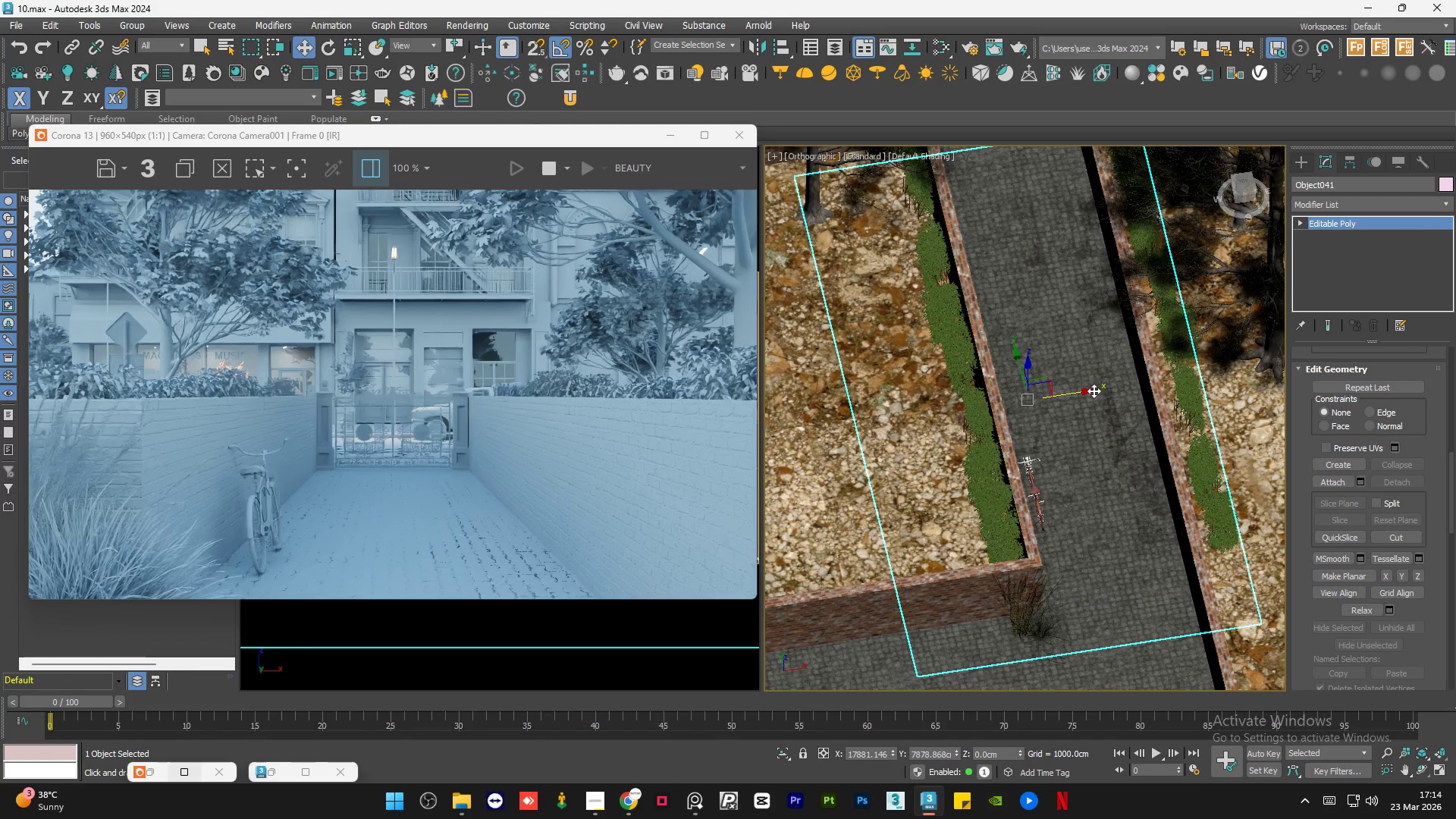 
scroll: coordinate [1112, 397], scroll_direction: up, amount: 2.0
 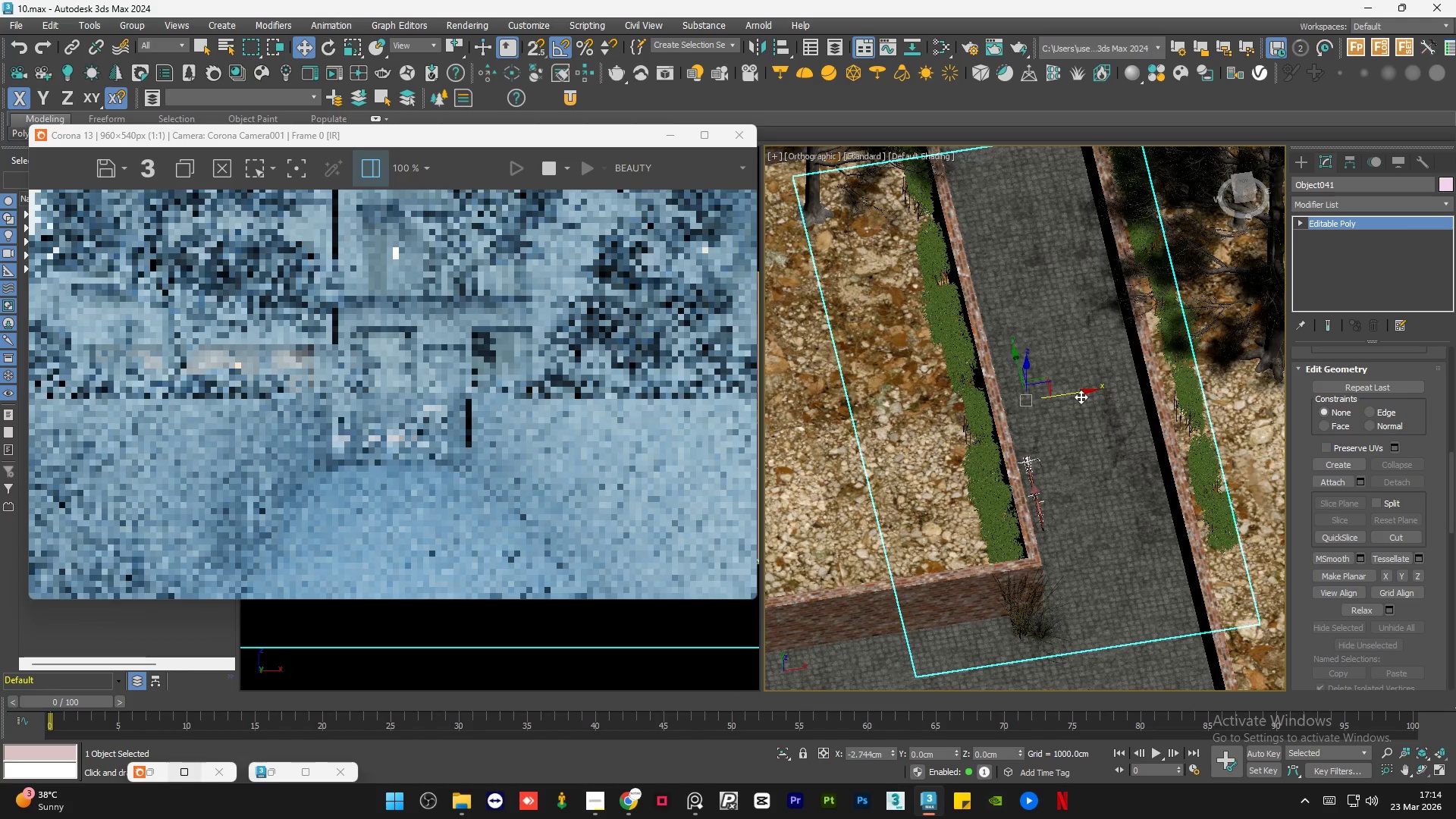 
wait(9.14)
 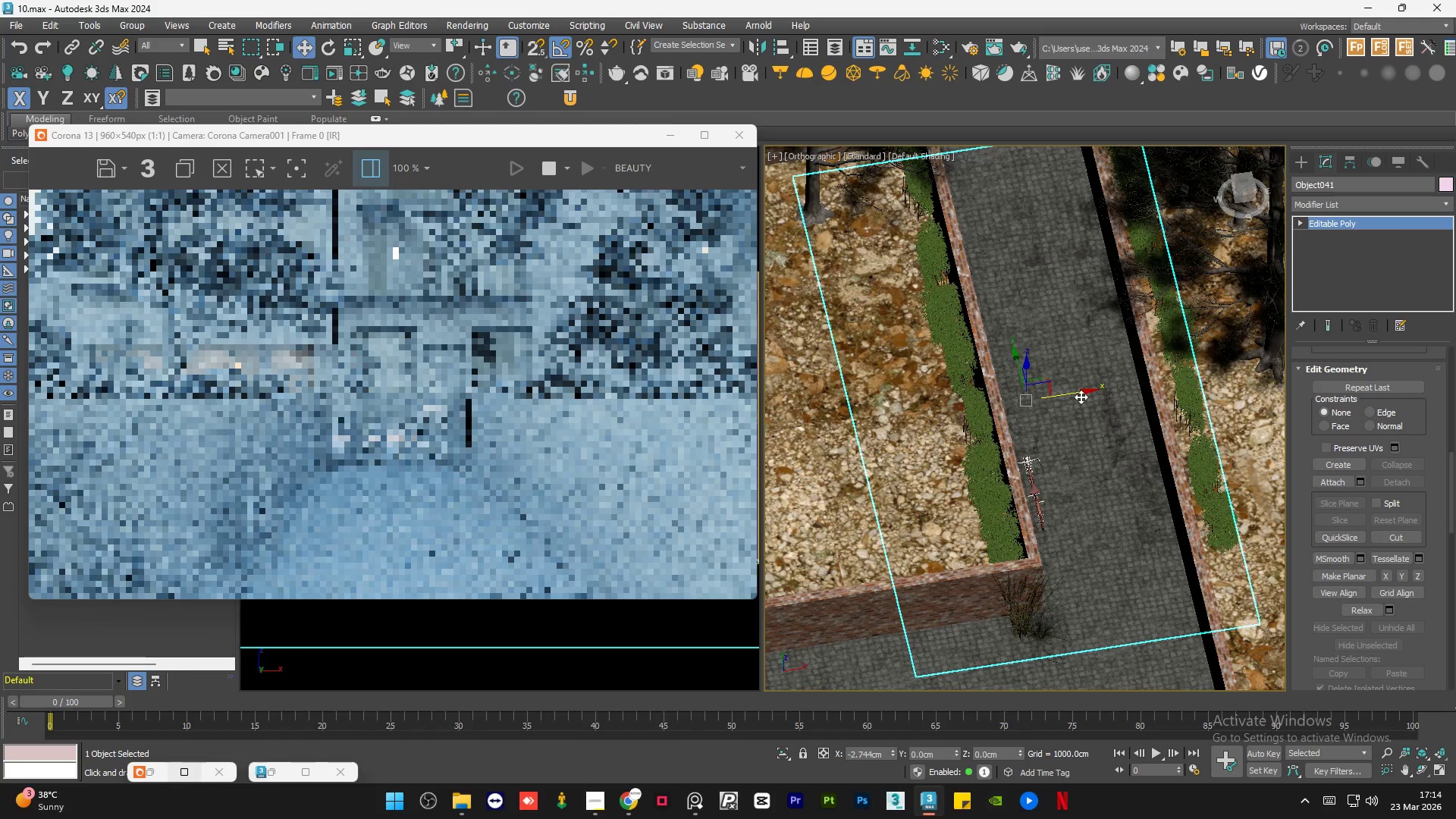 
left_click([597, 798])